 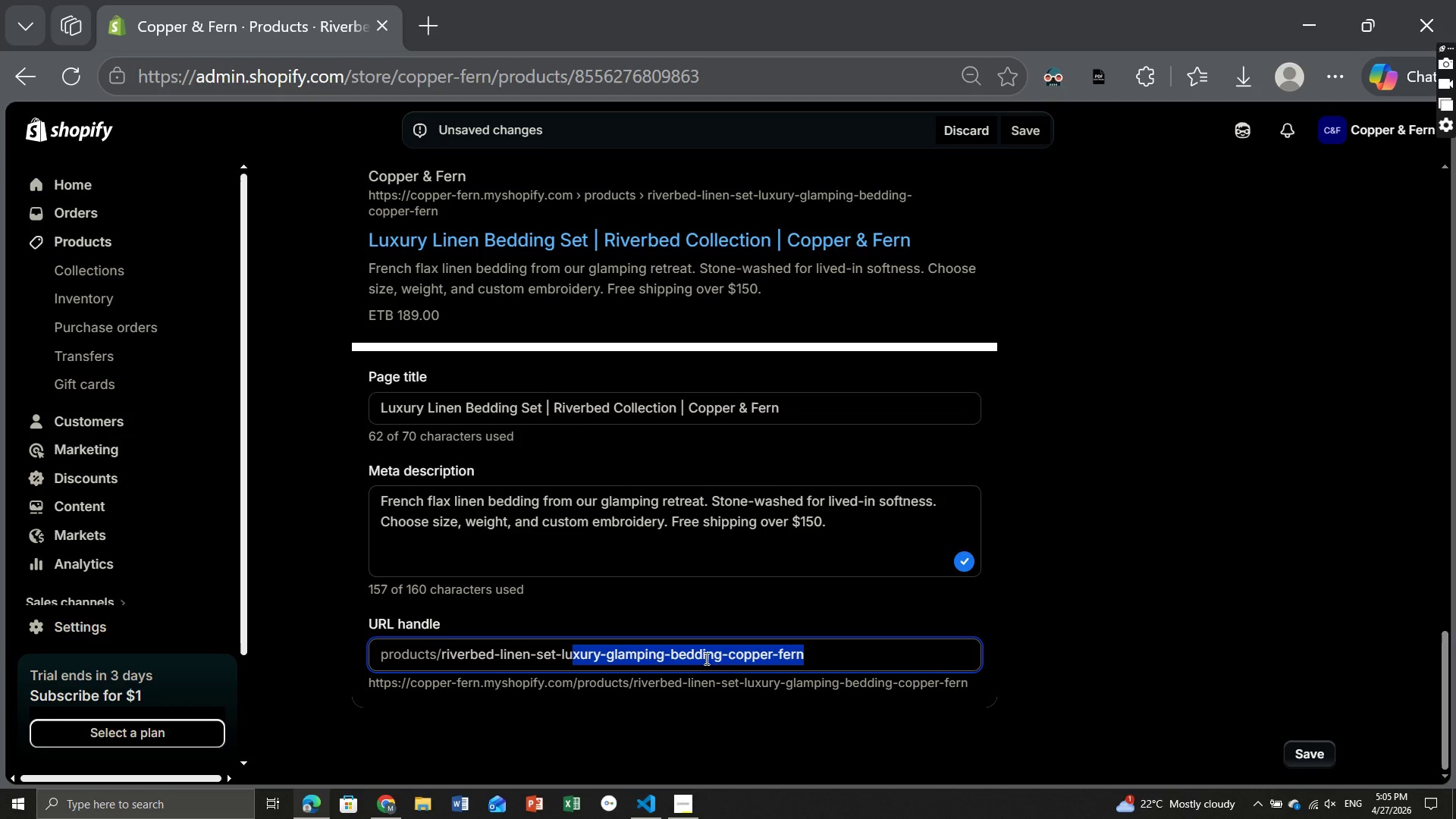 
left_click([806, 652])
 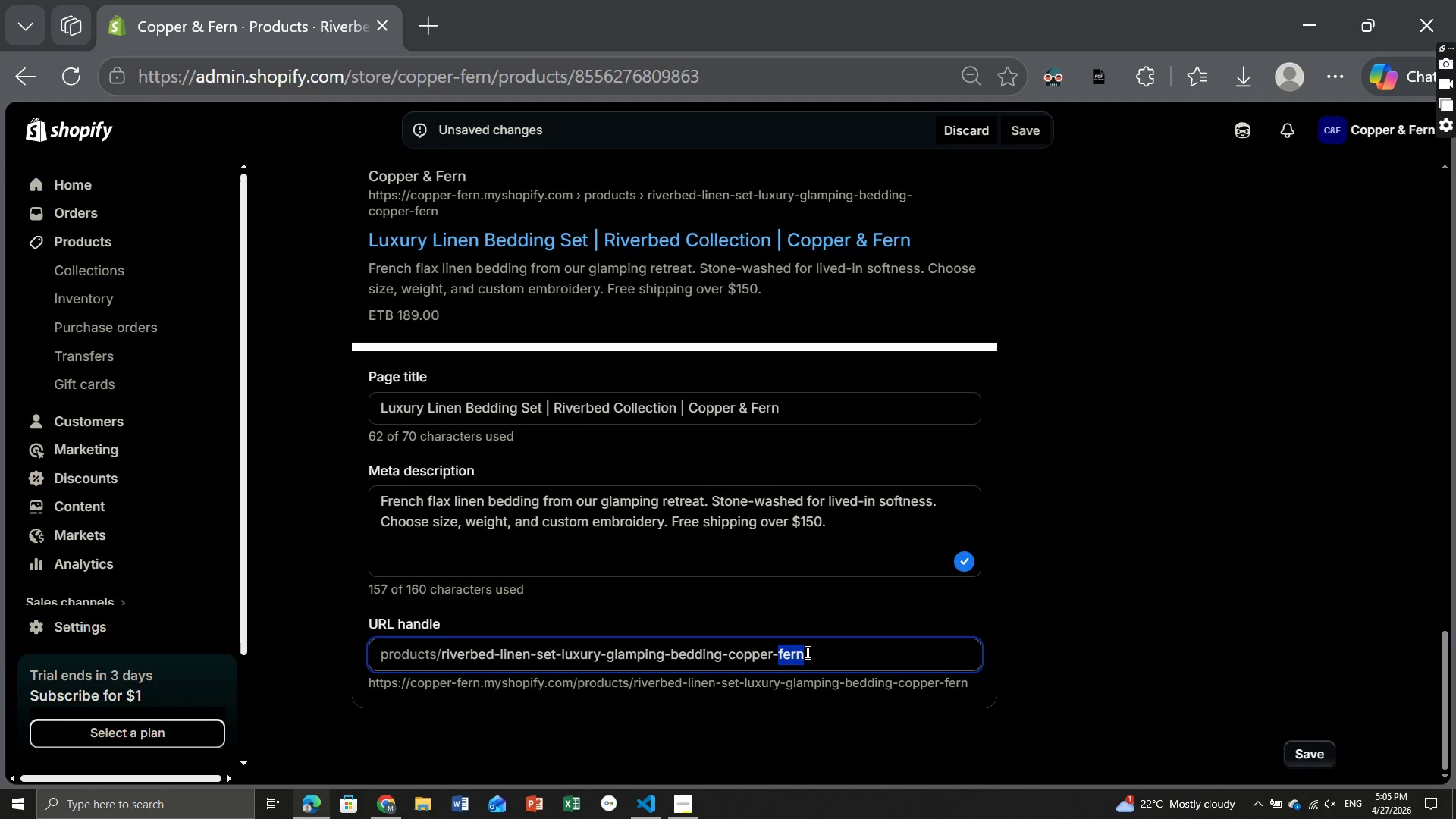 
left_click_drag(start_coordinate=[806, 652], to_coordinate=[467, 650])
 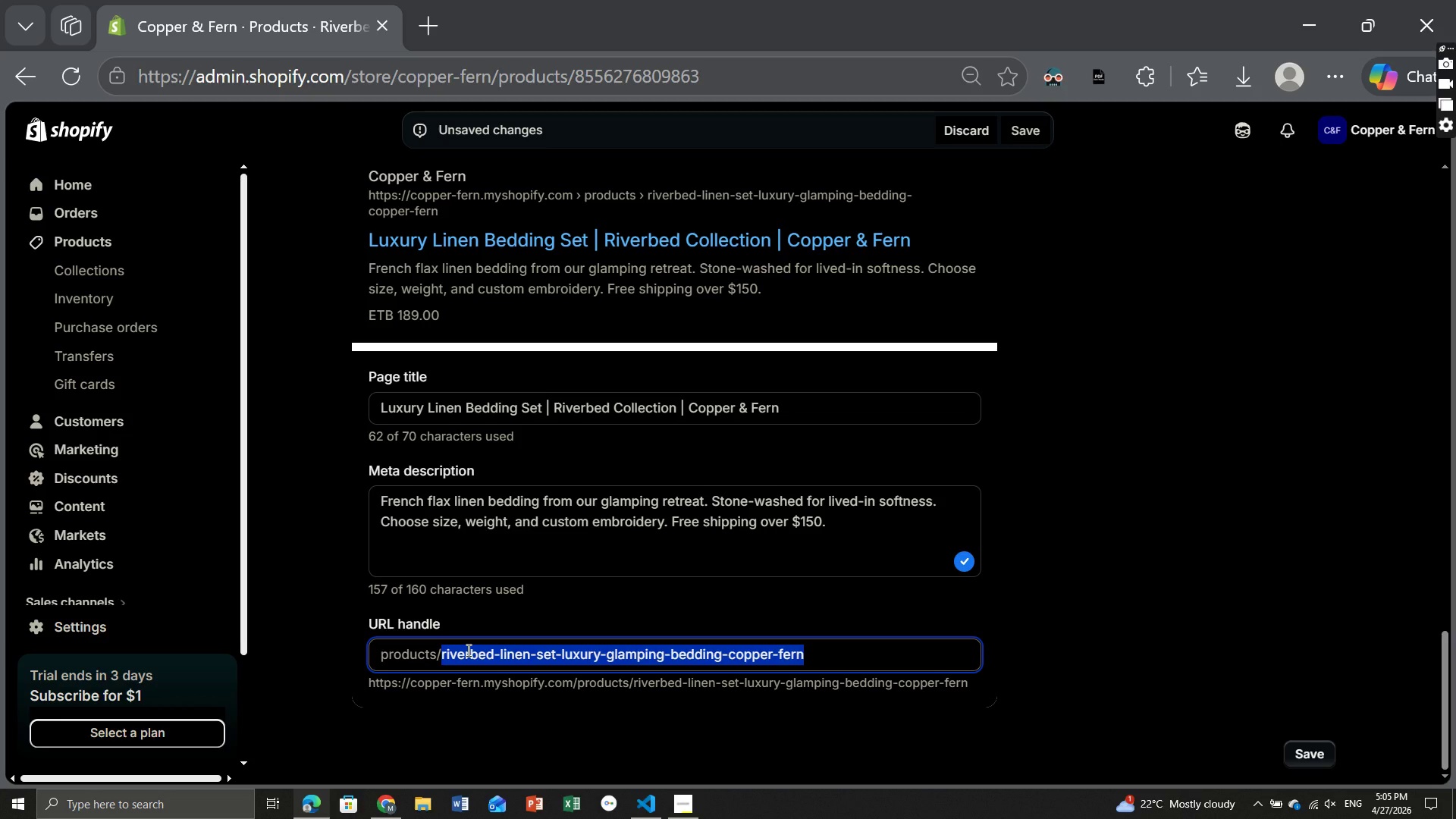 
type(riverbed-linen-set-glamping be)
key(Backspace)
key(Backspace)
key(Backspace)
type(-bedding)
 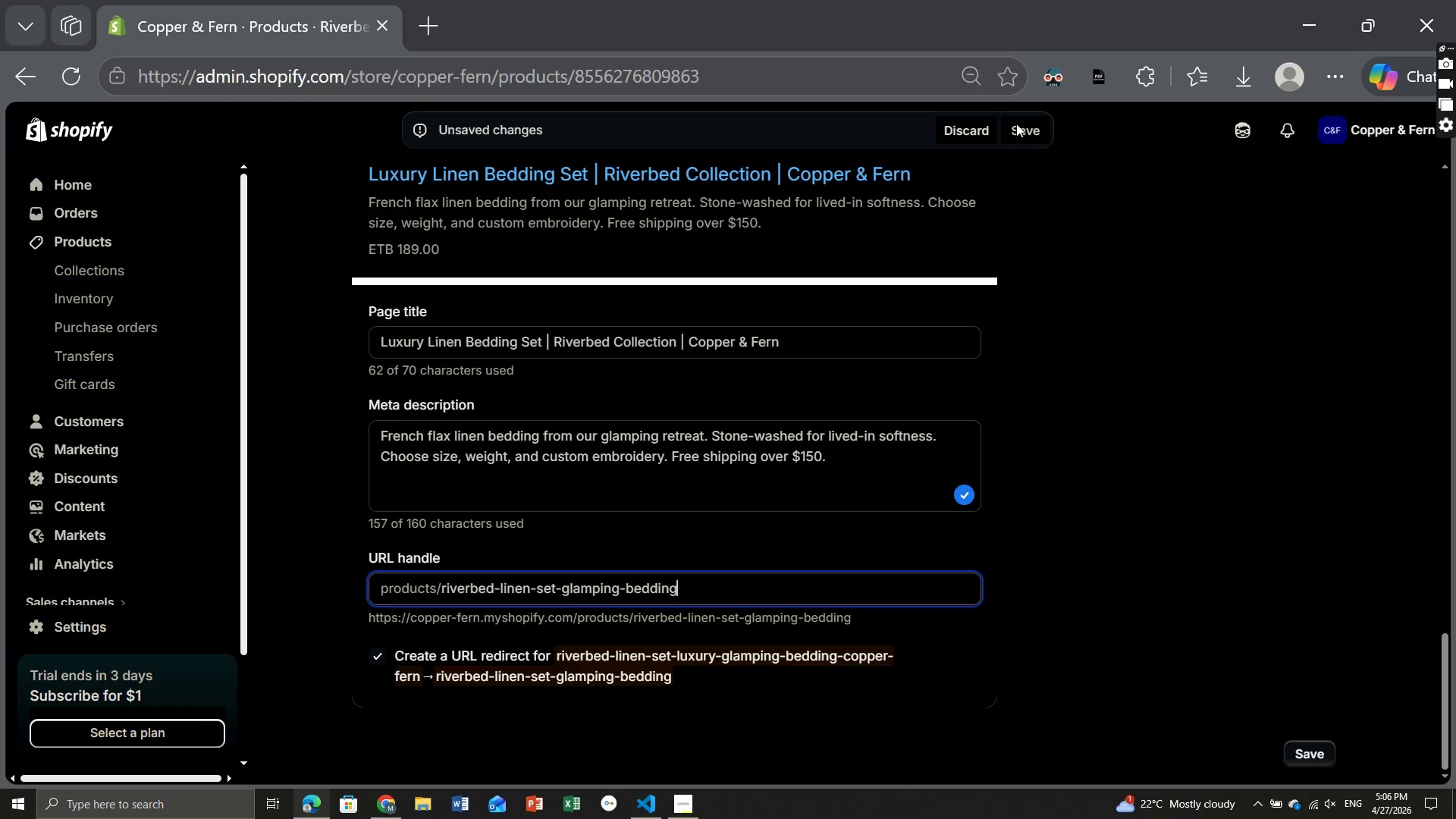 
left_click([1031, 131])
 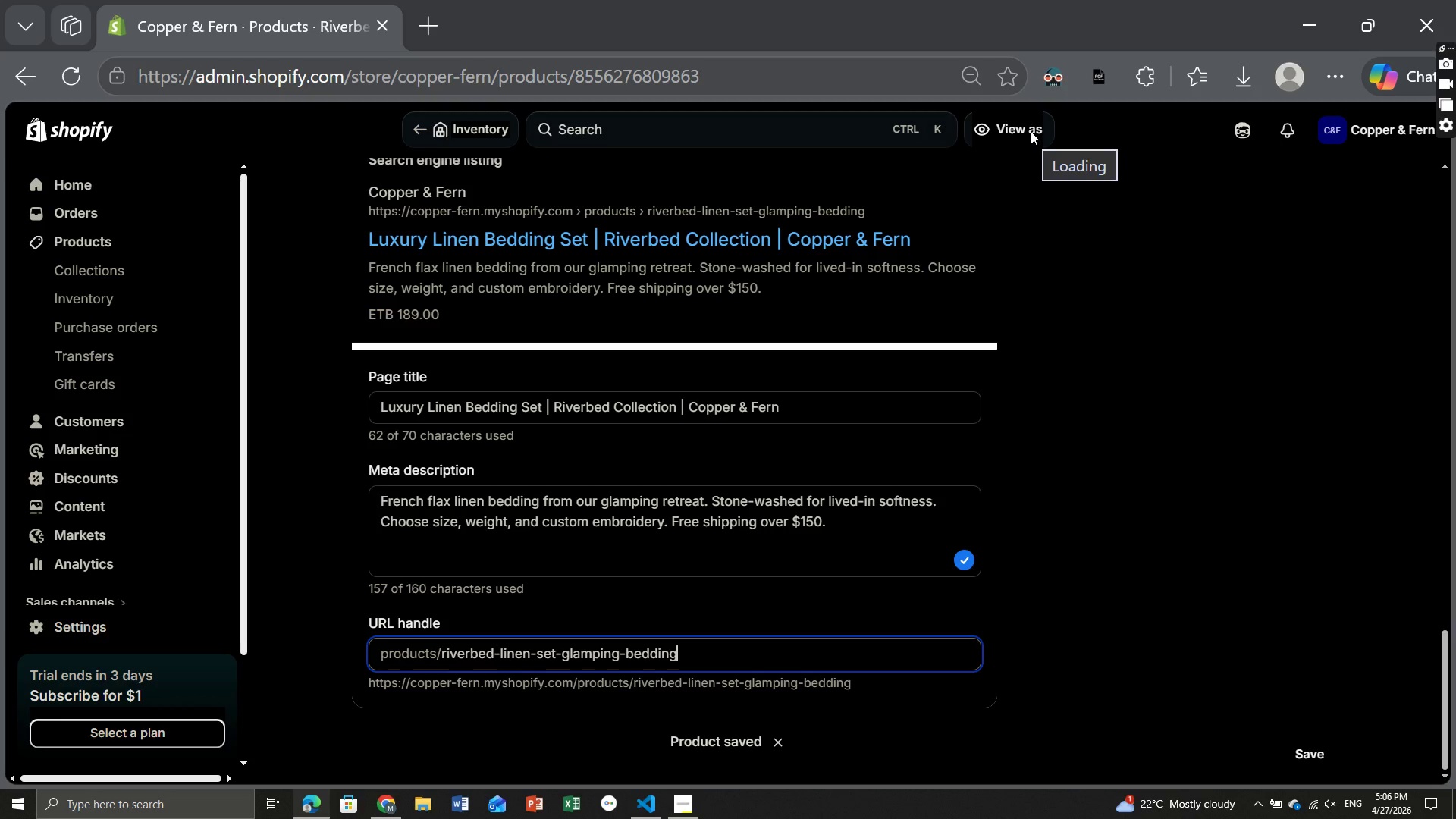 
wait(13.15)
 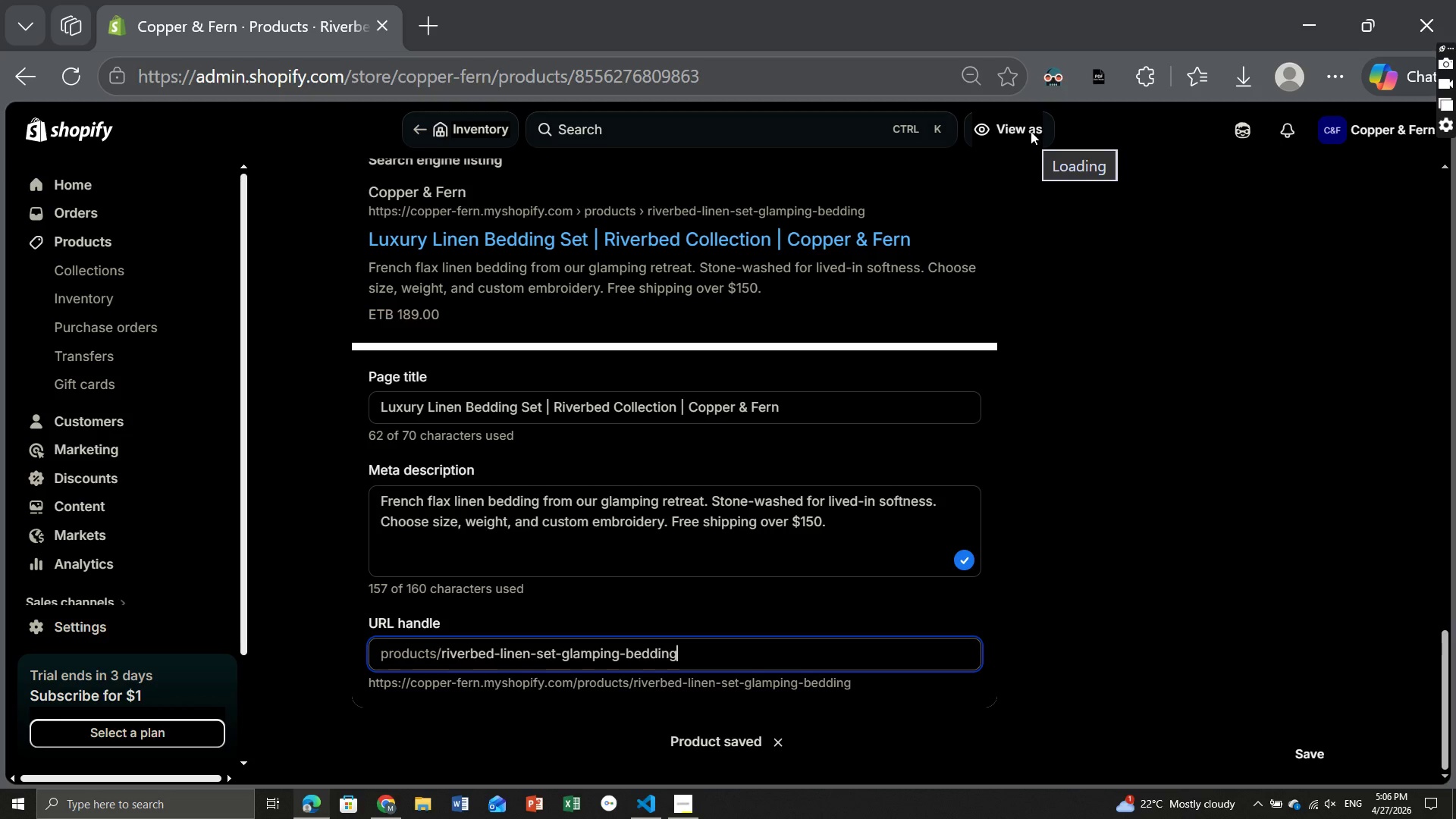 
mouse_move([739, 414])
 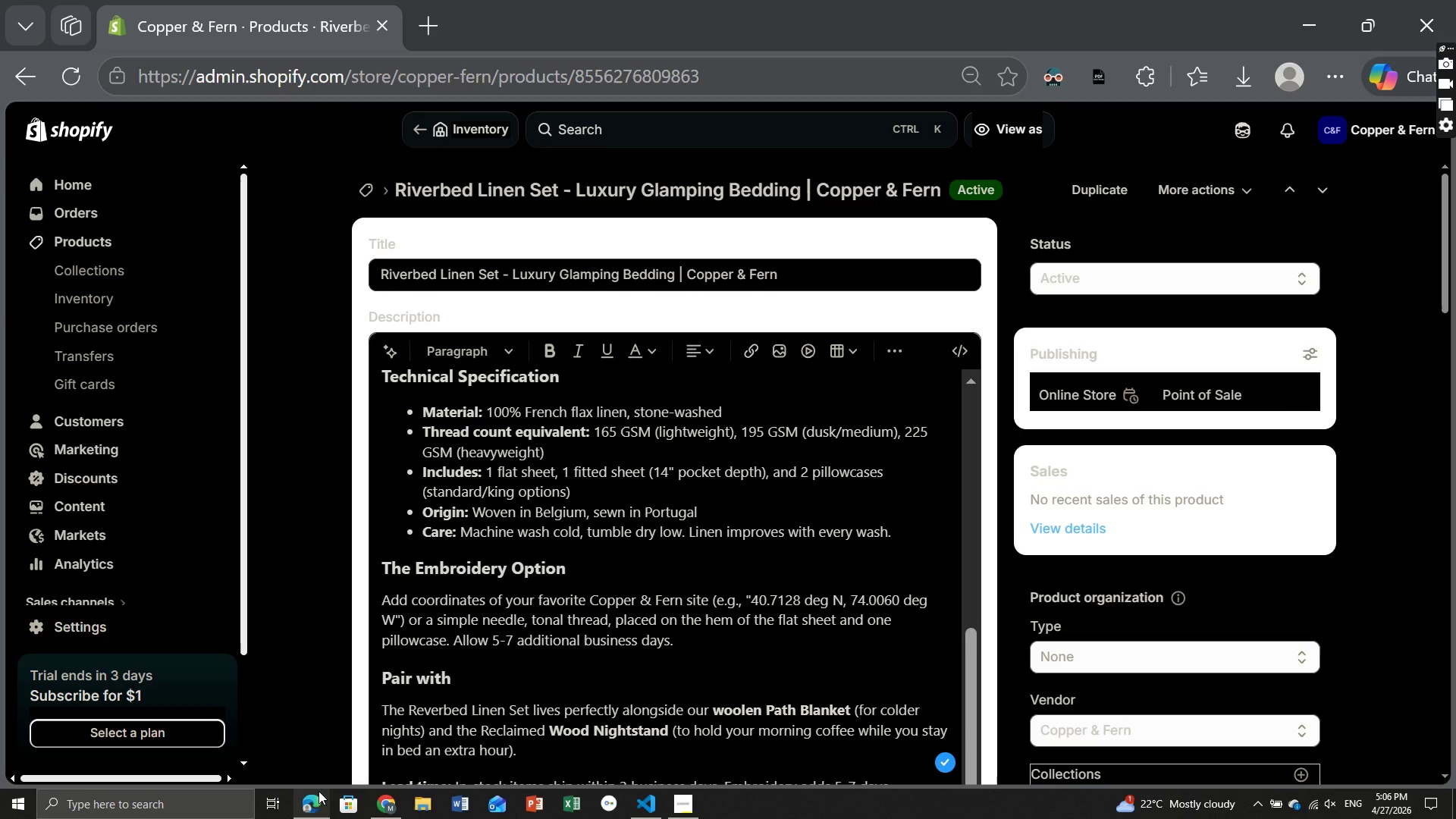 
wait(6.19)
 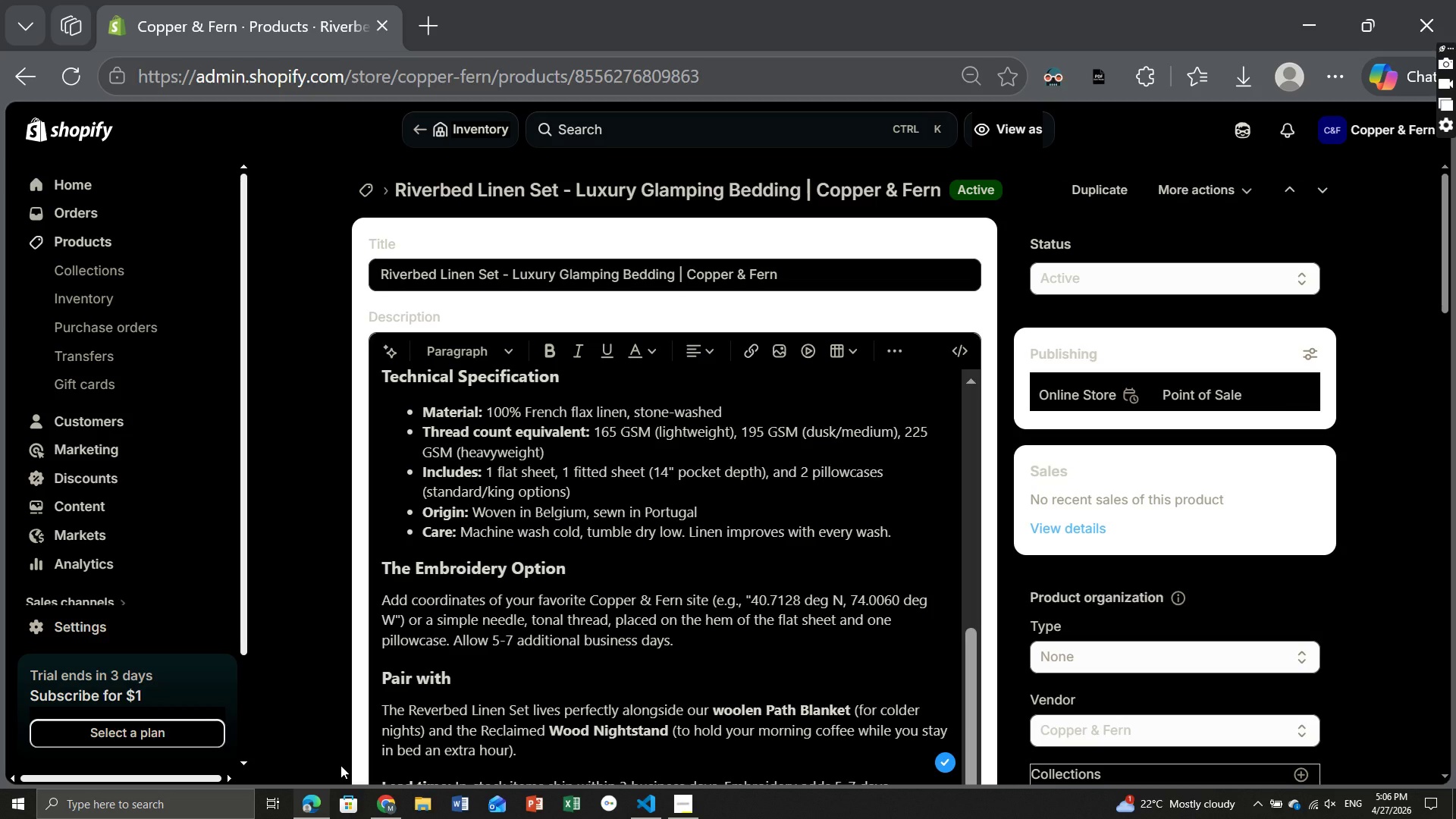 
left_click([386, 802])
 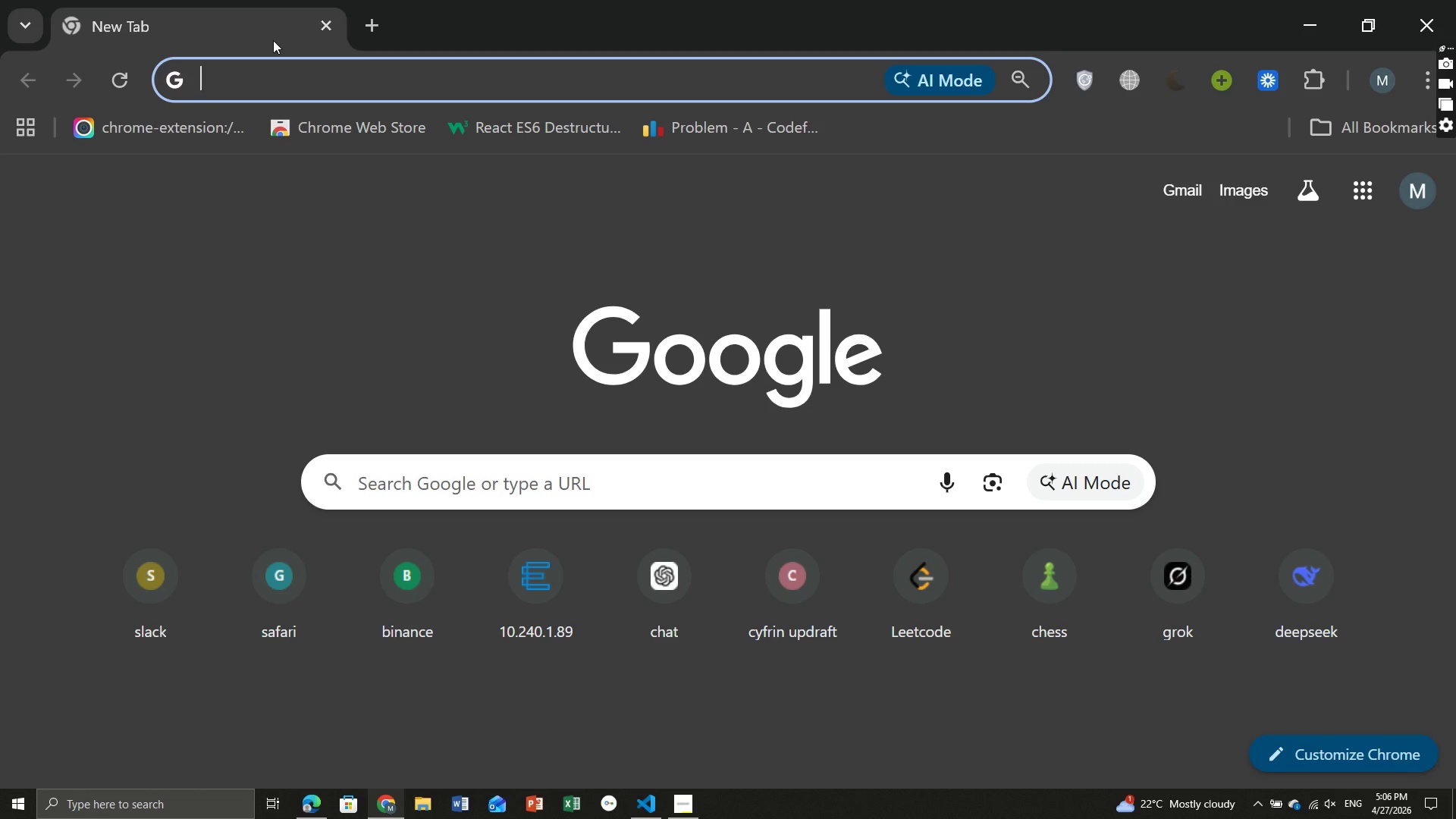 
type(bed made with linen sheets in safari tent)
 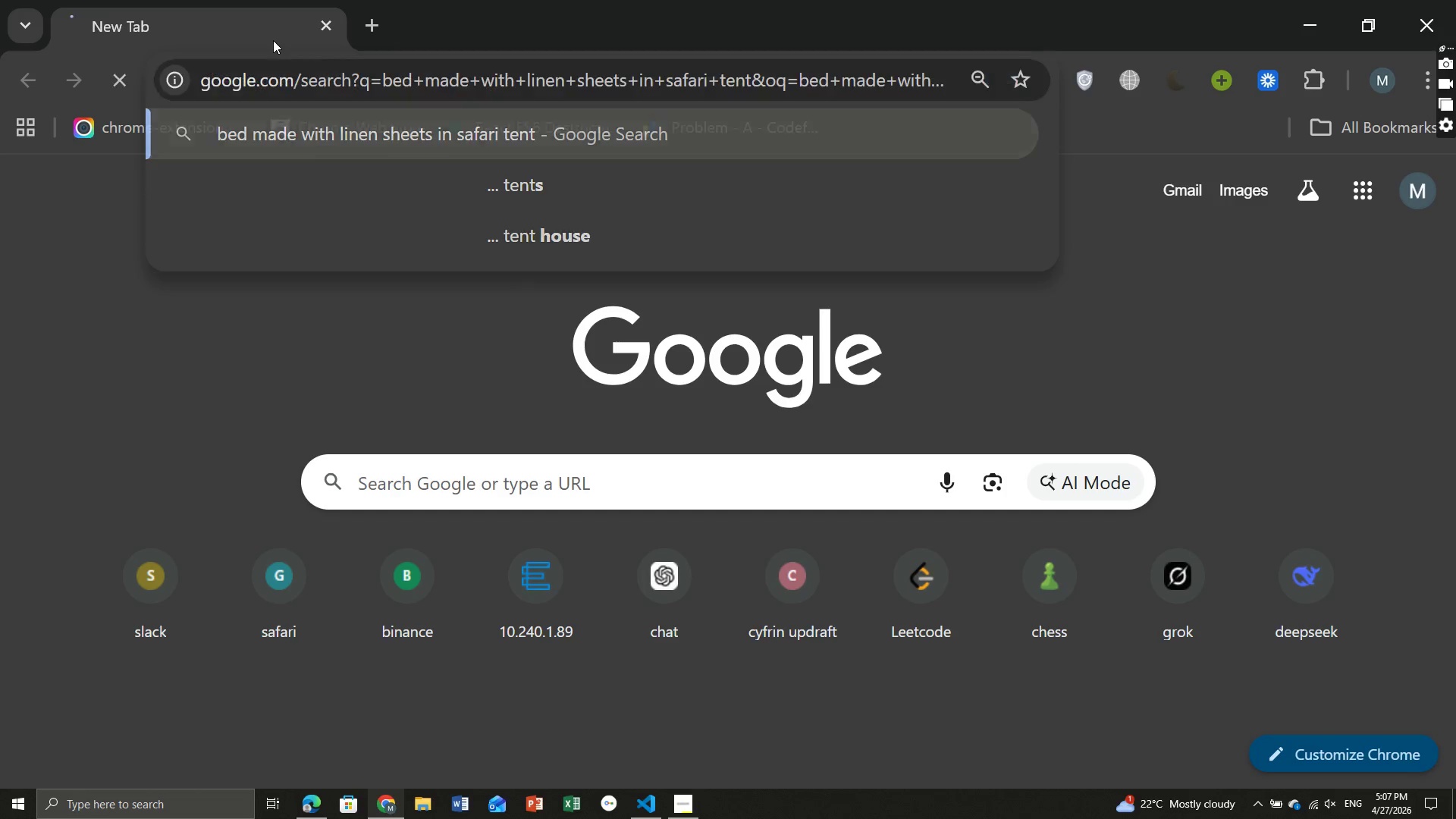 
key(Enter)
 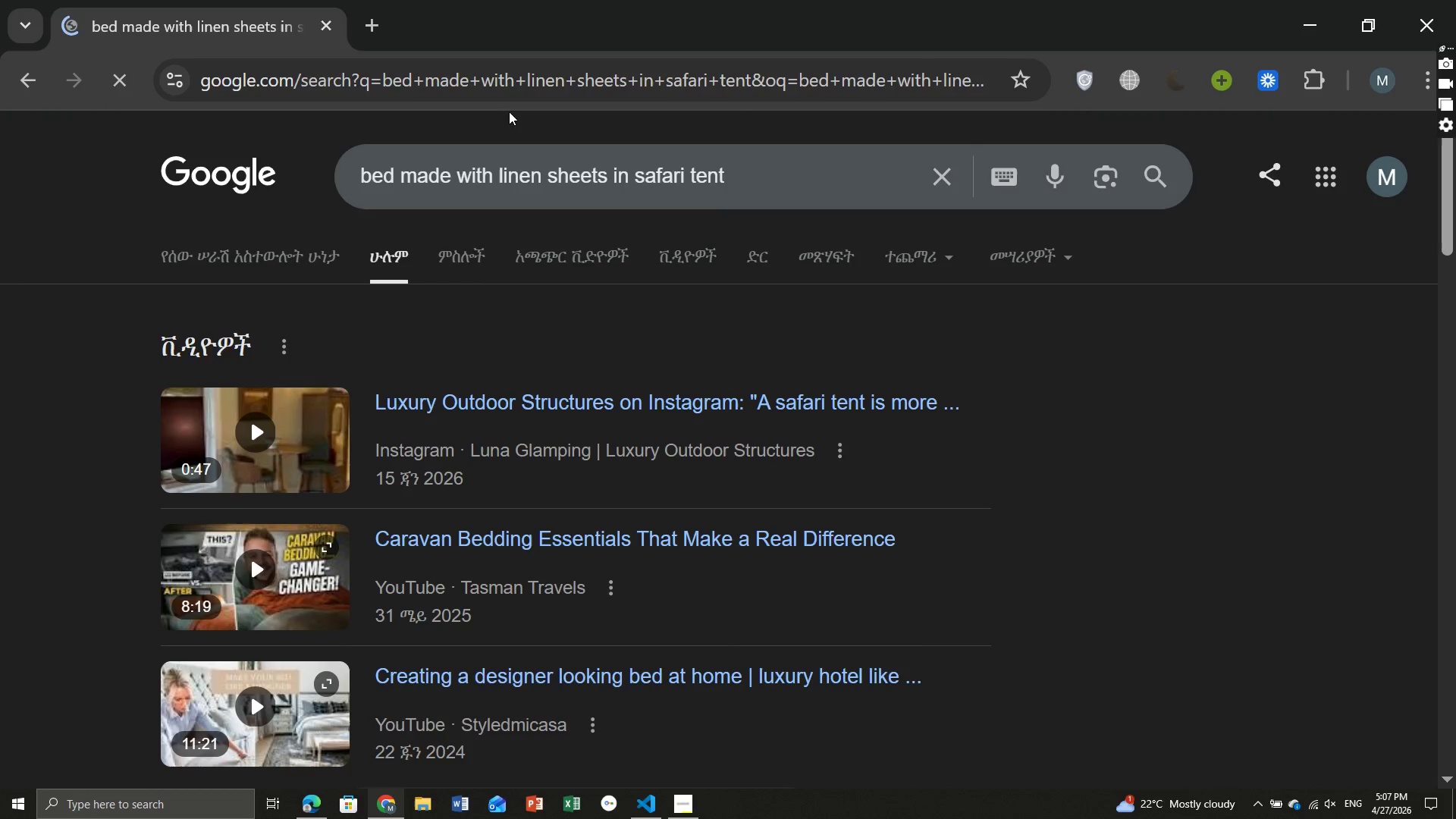 
left_click([455, 259])
 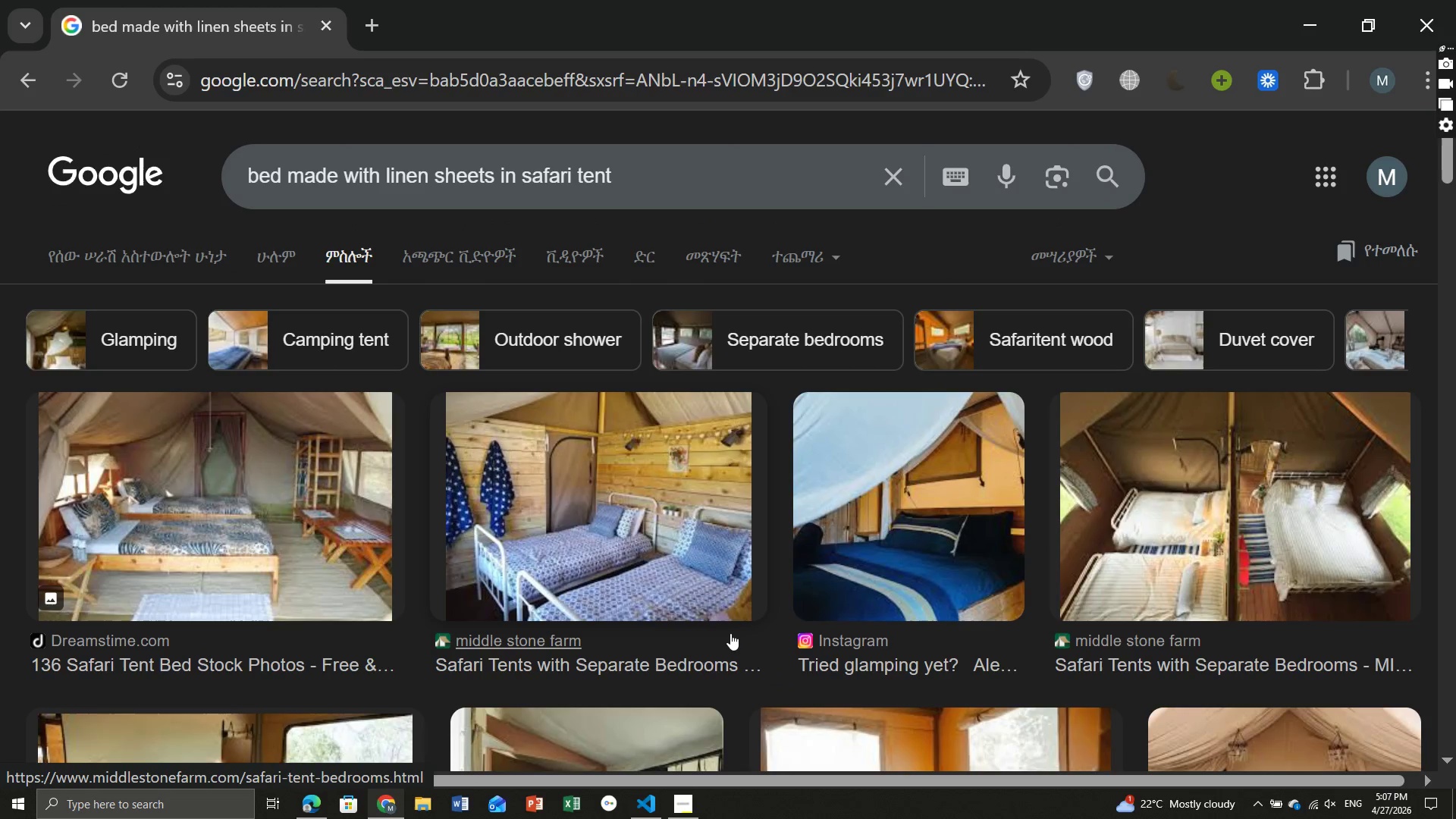 
wait(35.25)
 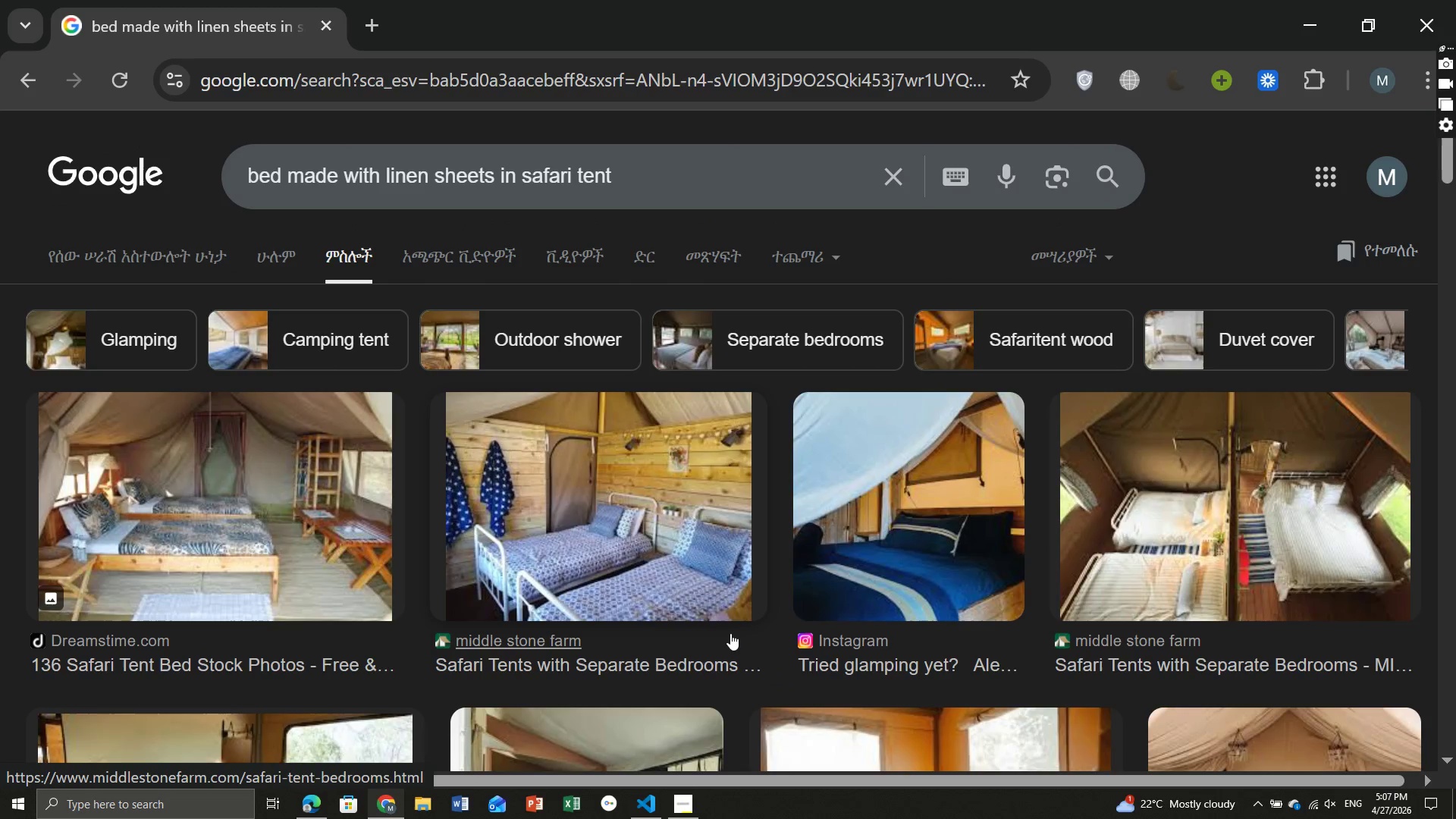 
left_click([627, 566])
 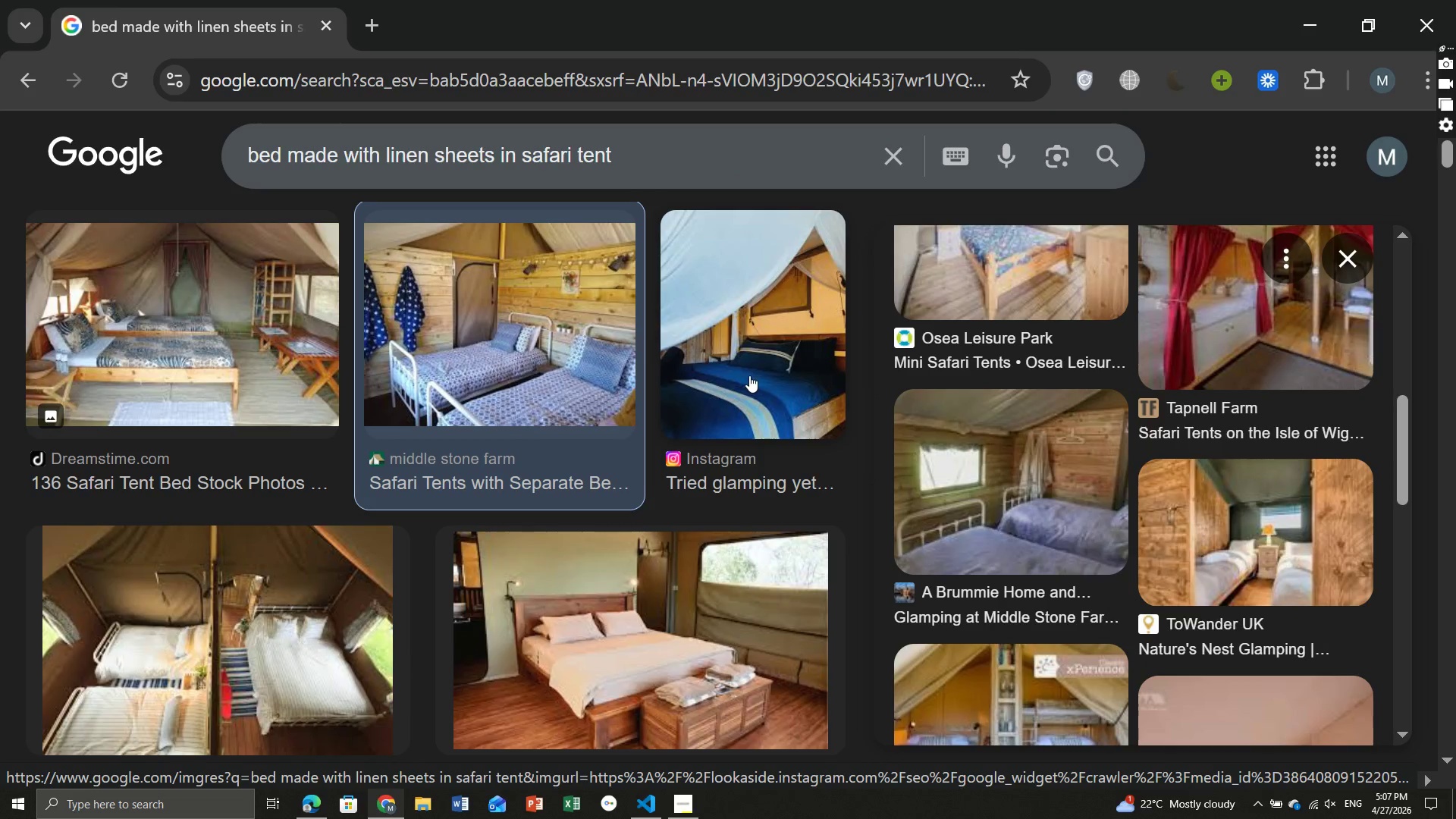 
wait(7.0)
 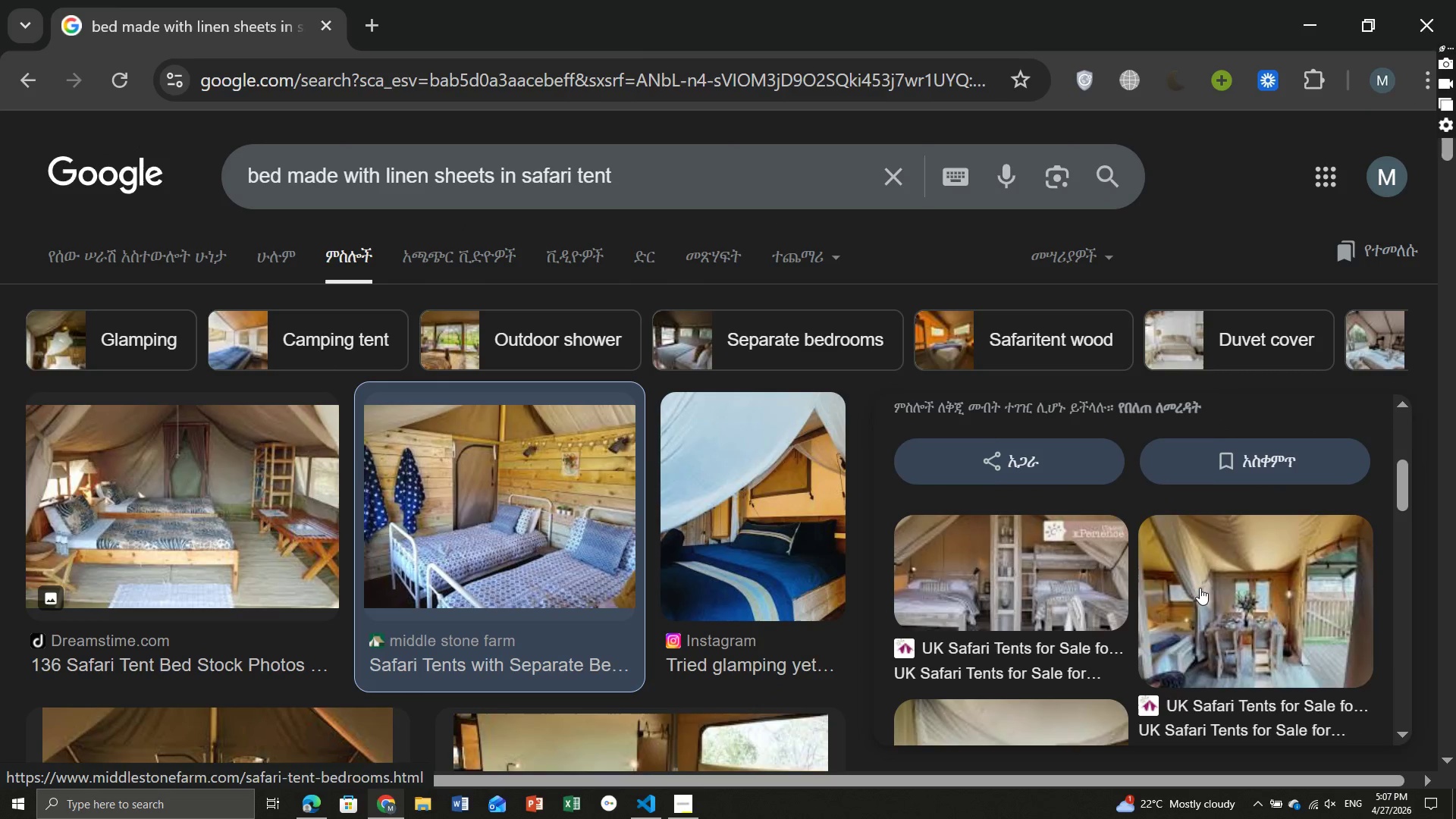 
left_click([721, 482])
 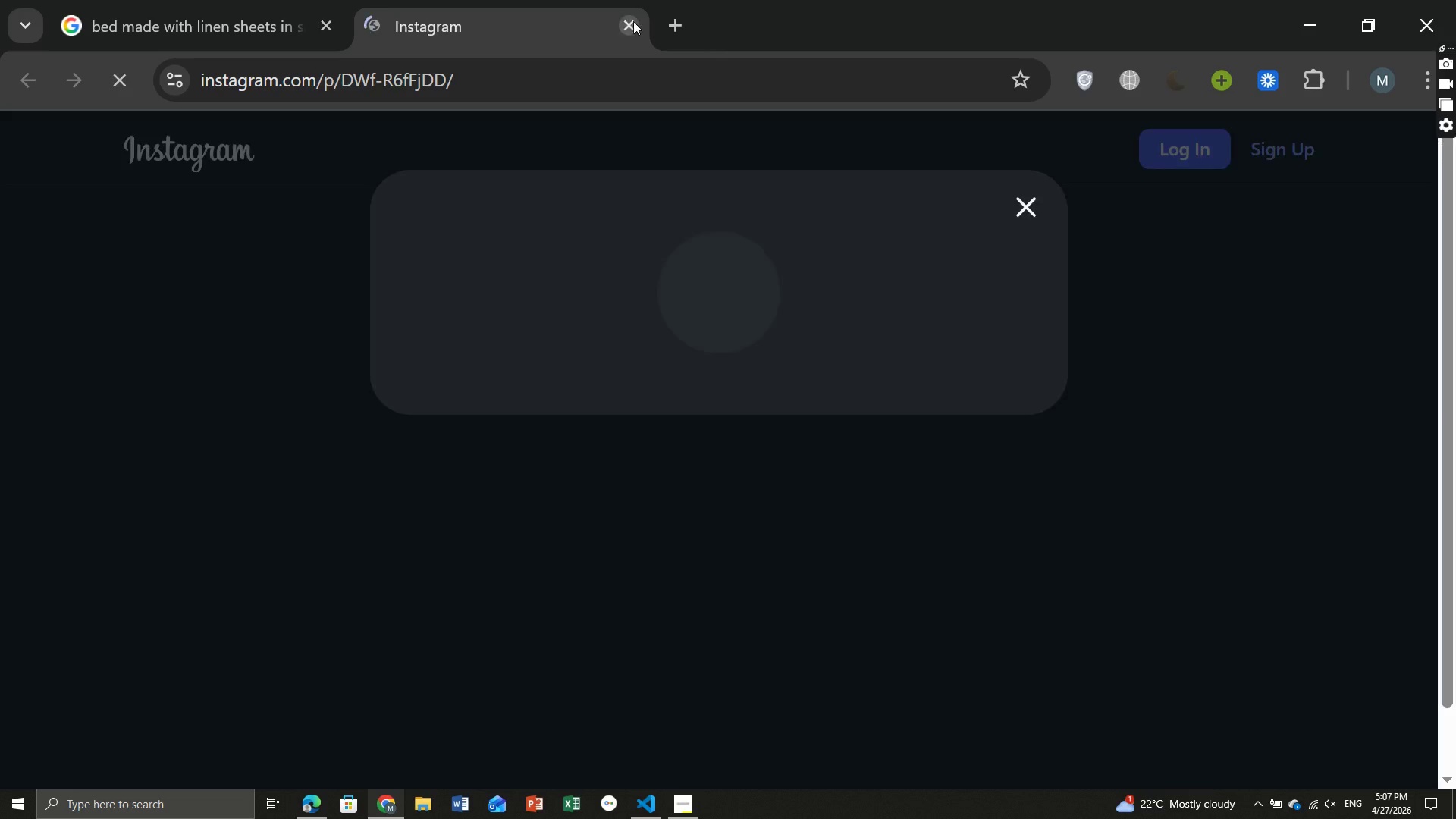 
left_click([637, 21])
 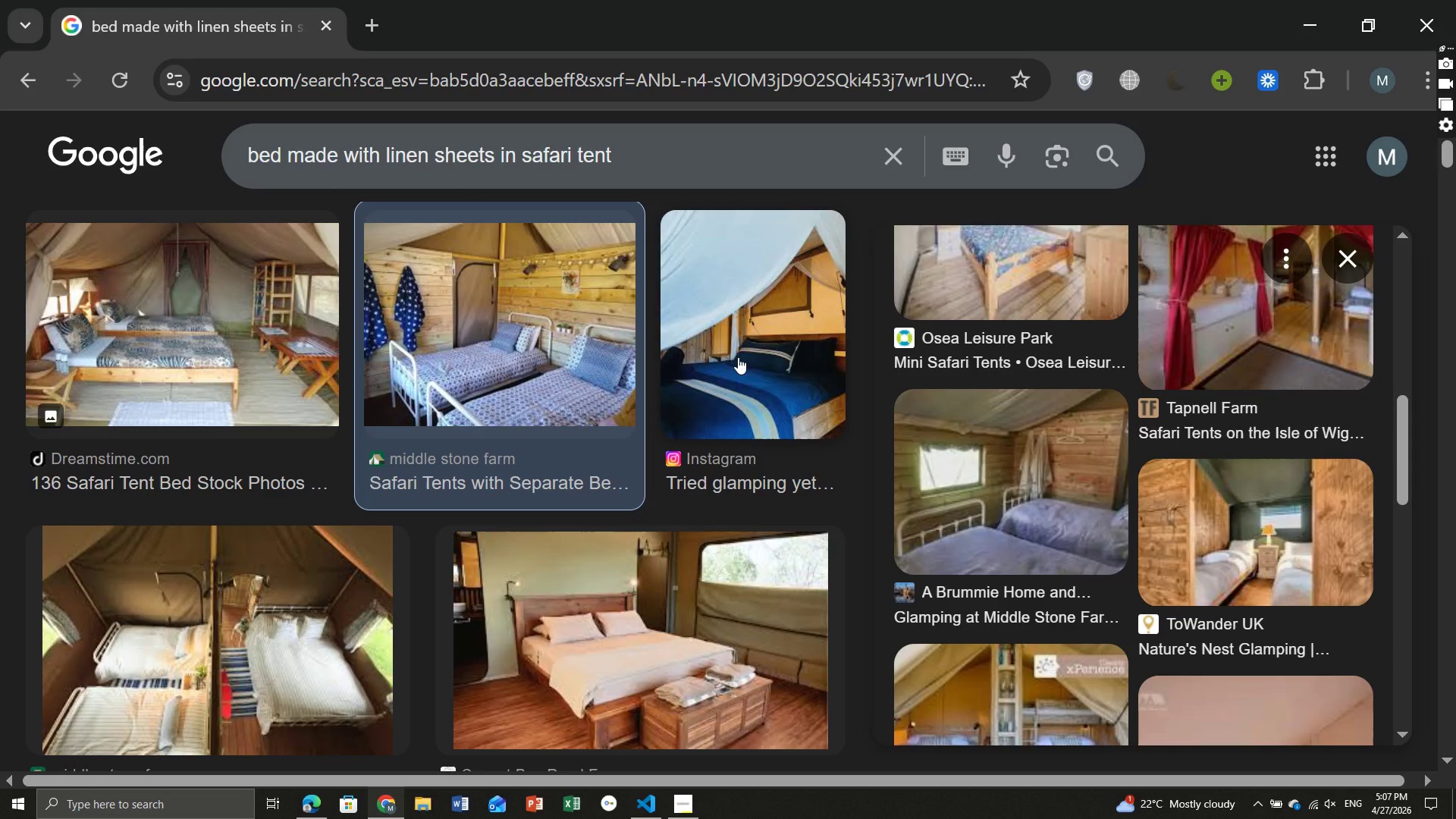 
left_click([742, 359])
 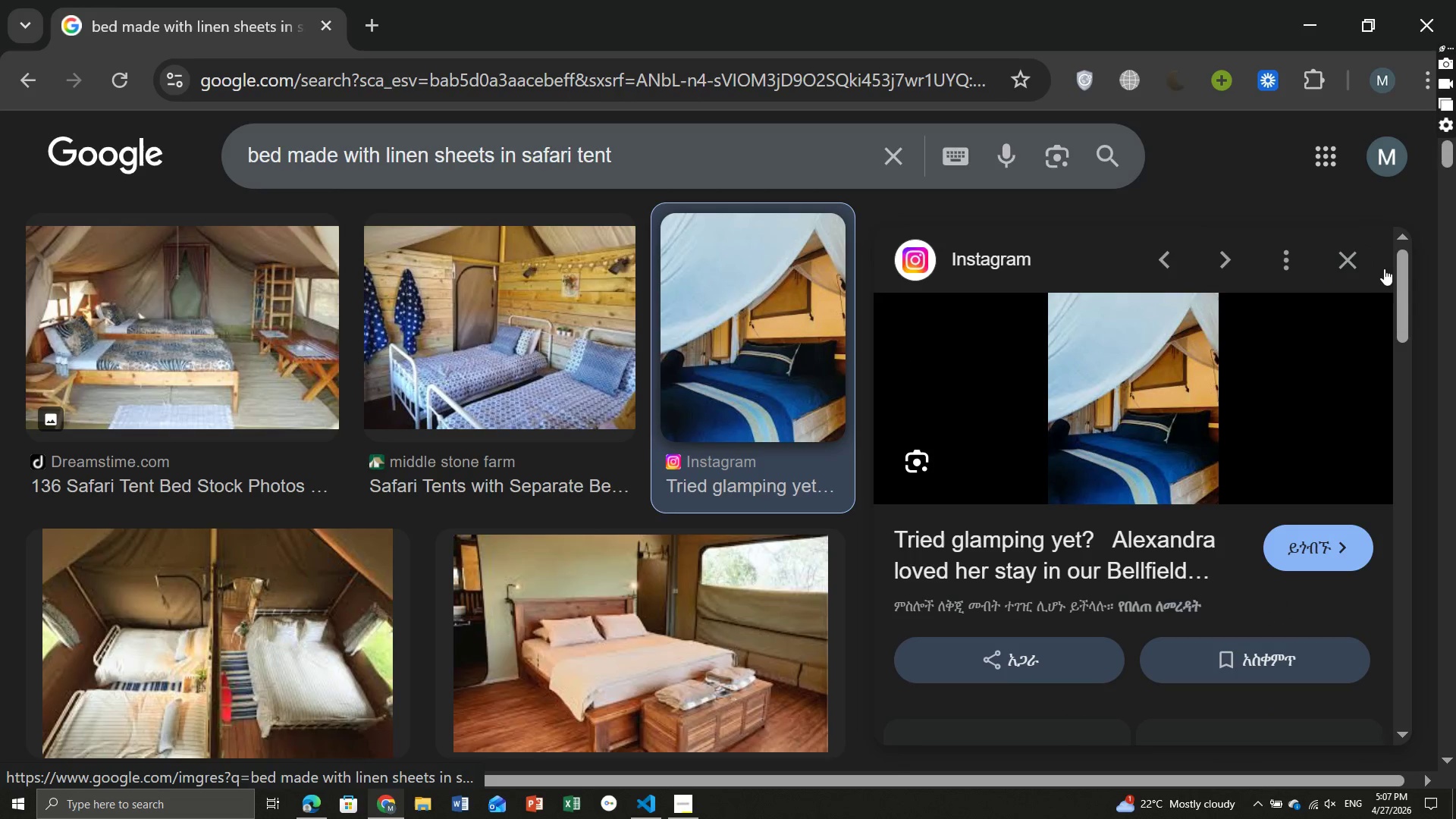 
mouse_move([1145, 397])
 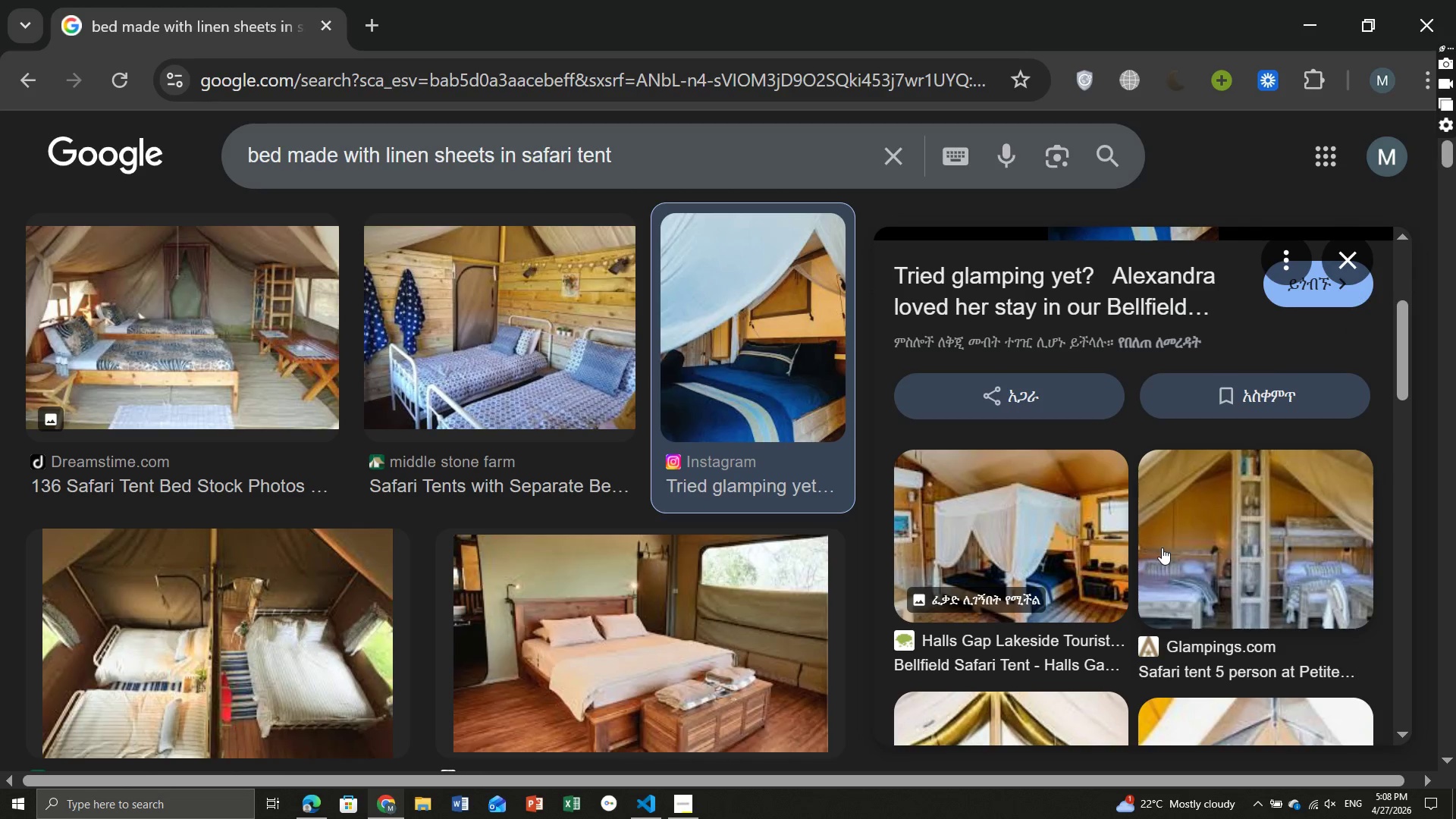 
mouse_move([1179, 524])
 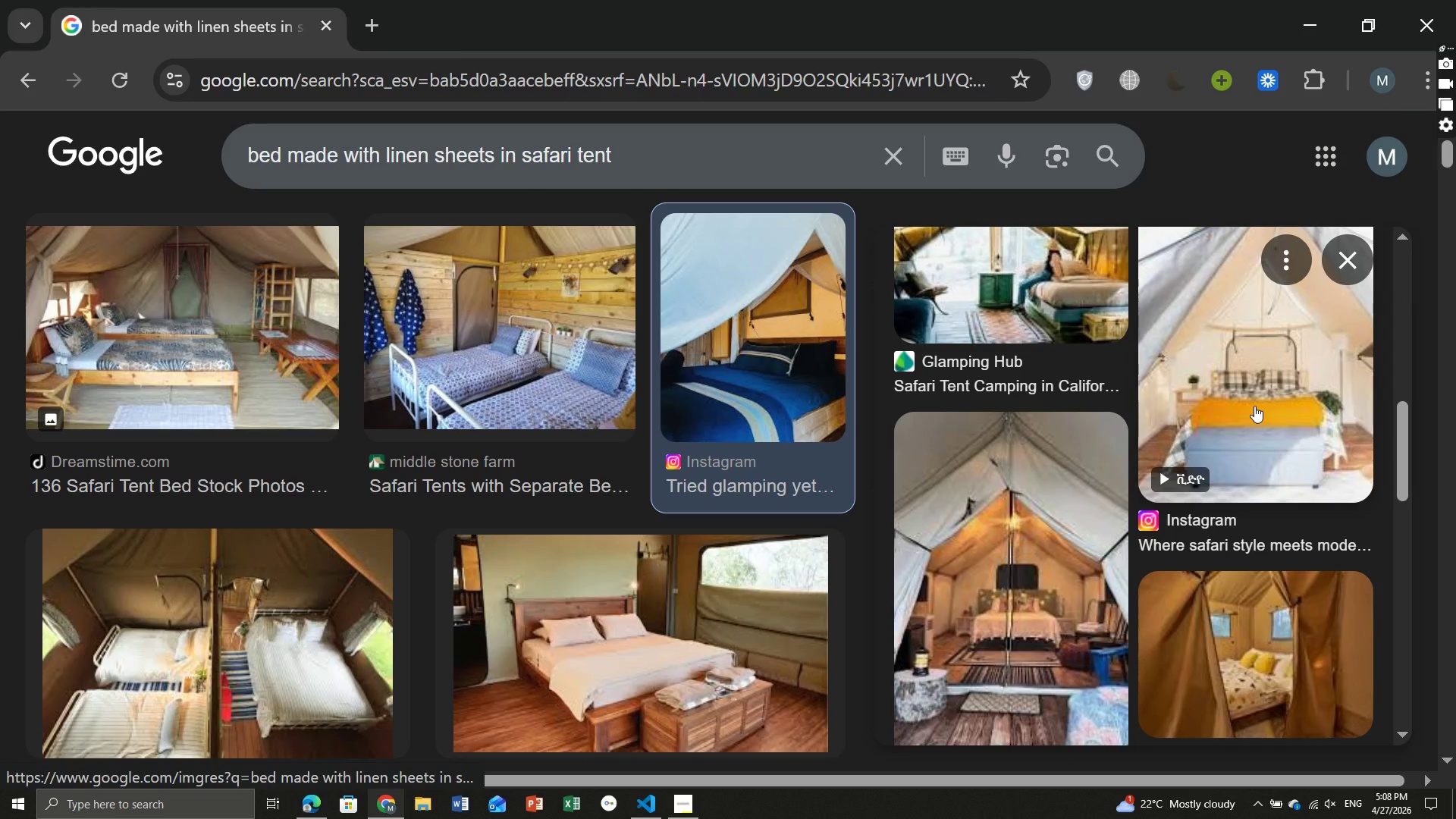 
left_click([1254, 406])
 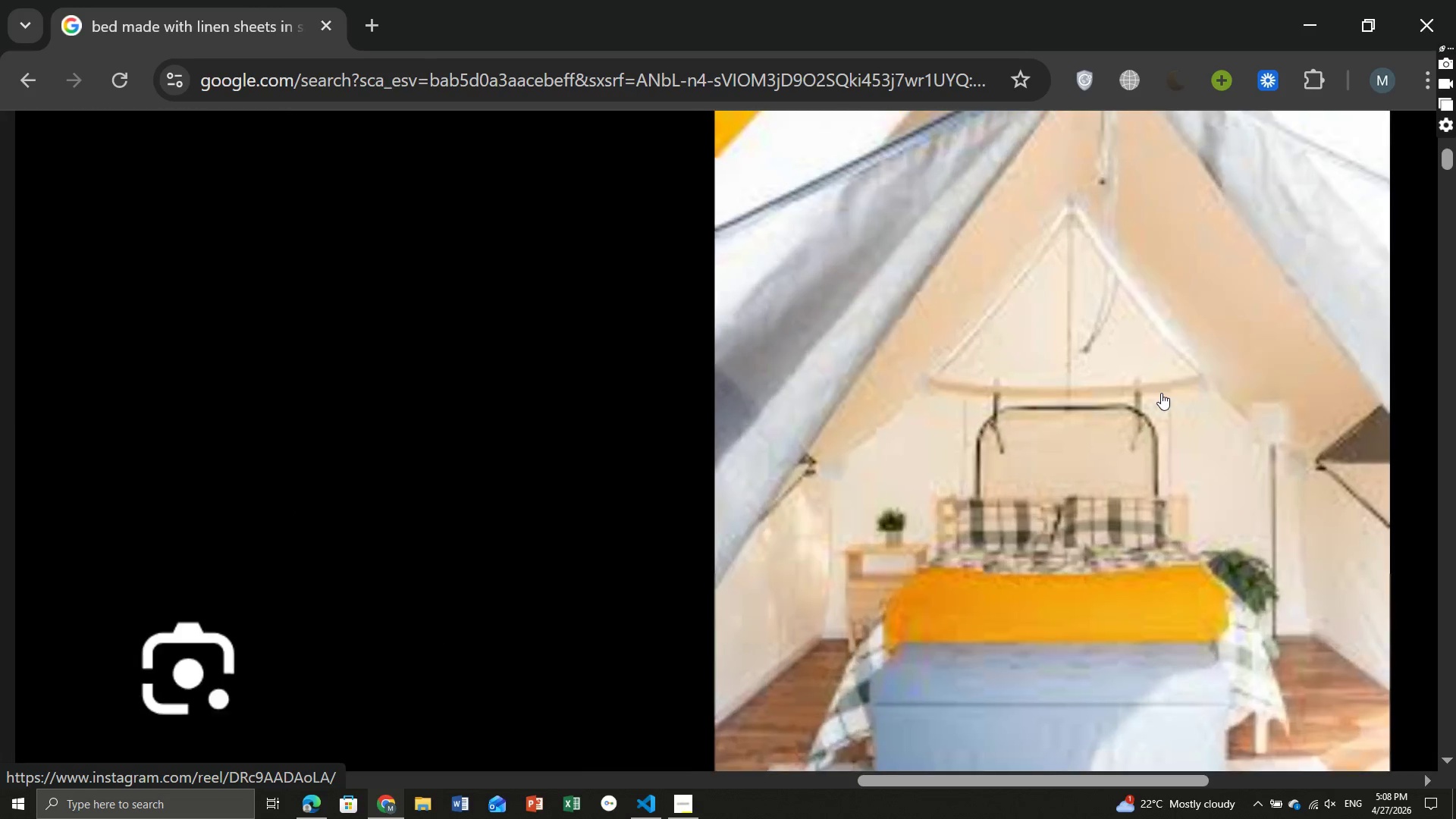 
wait(8.89)
 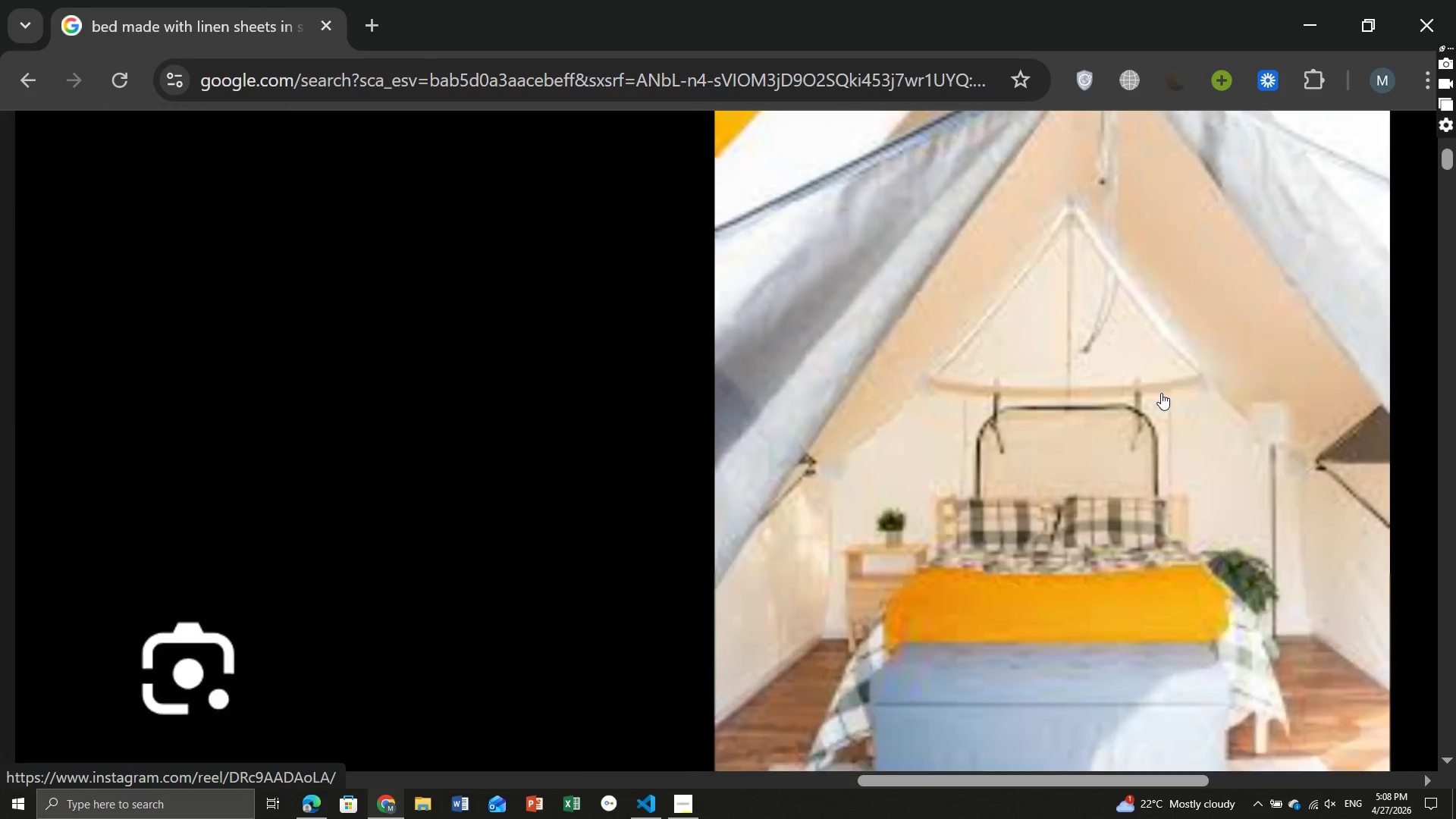 
left_click([652, 538])
 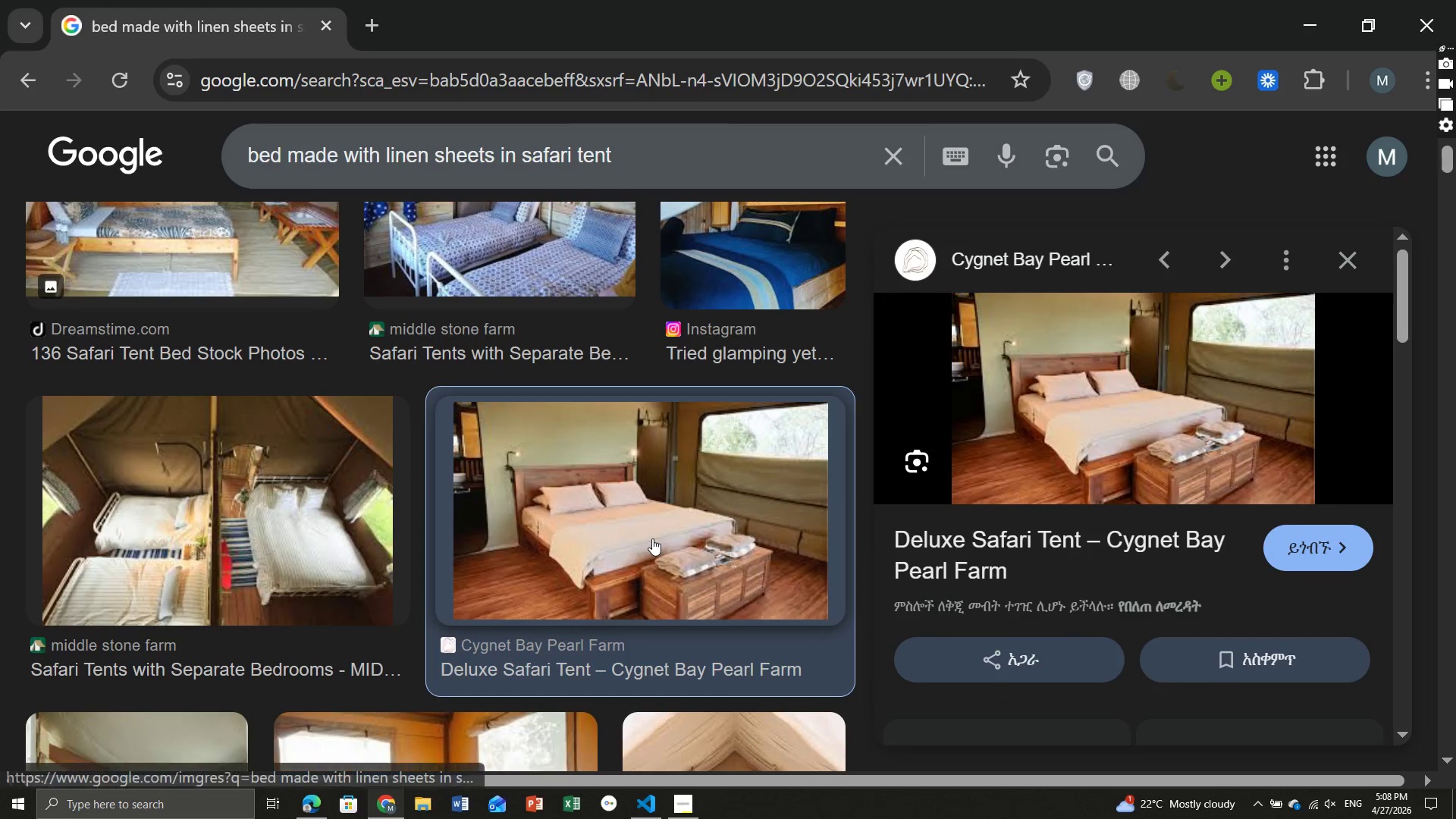 
mouse_move([1087, 465])
 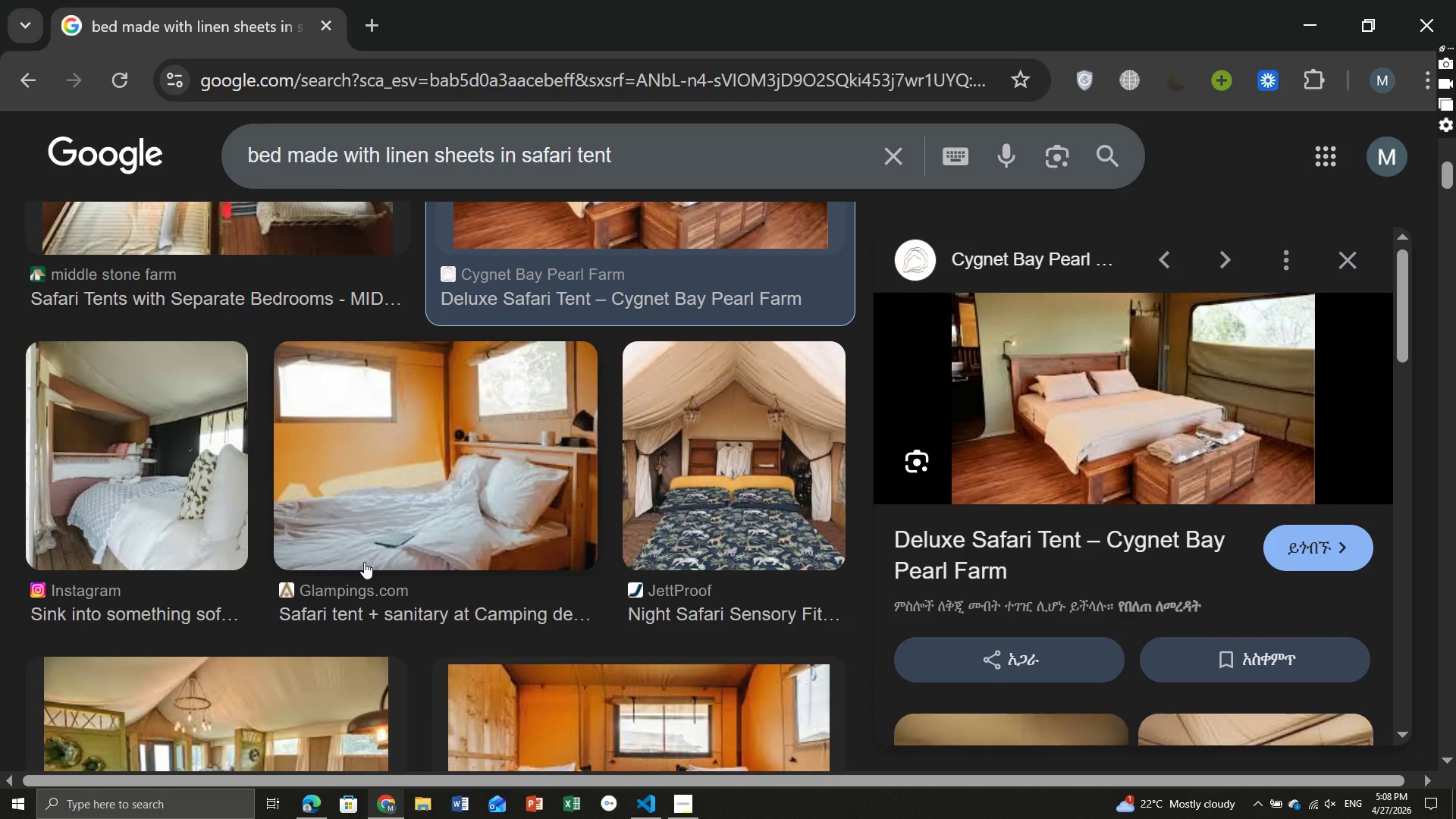 
wait(10.25)
 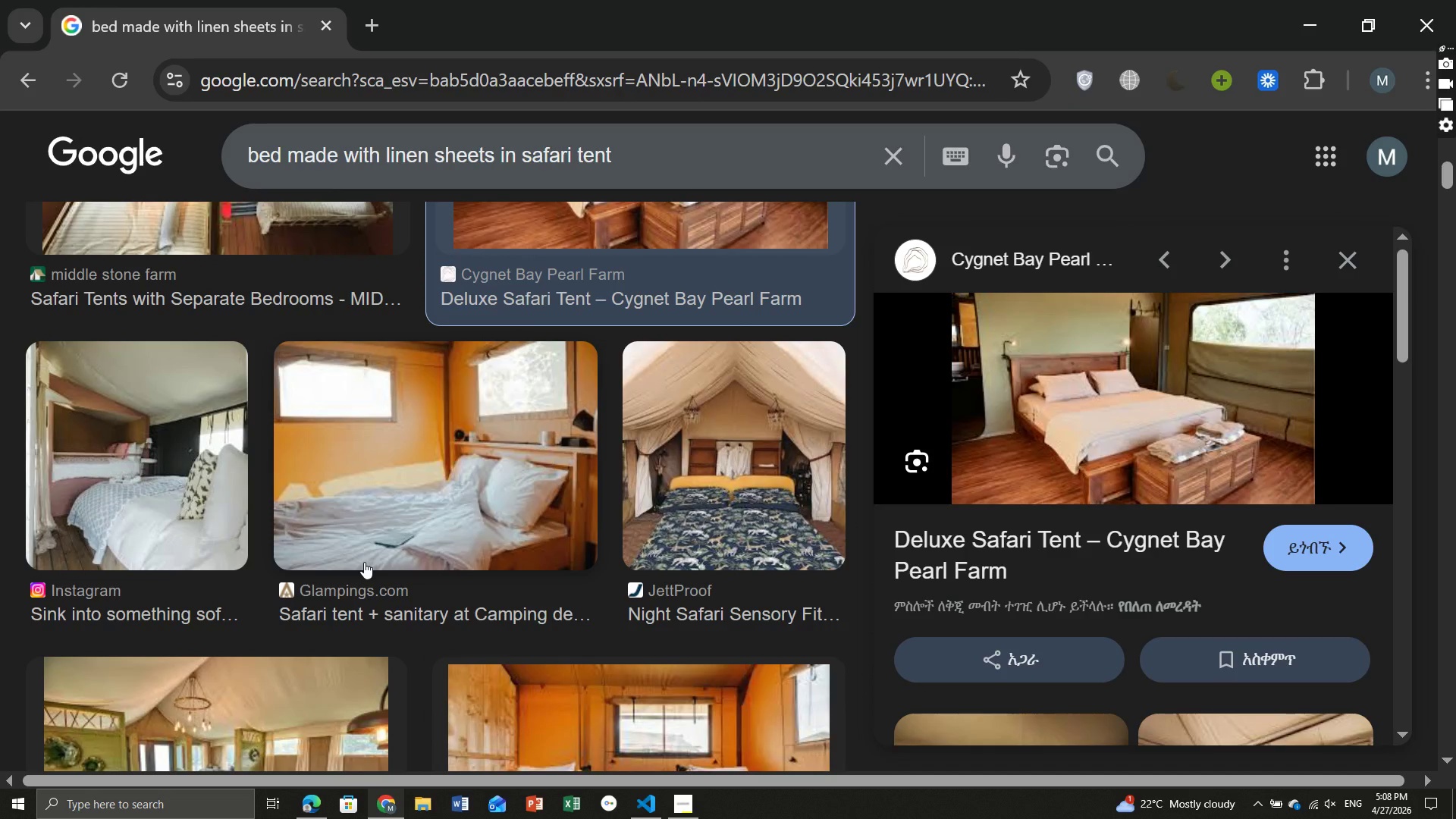 
left_click([445, 493])
 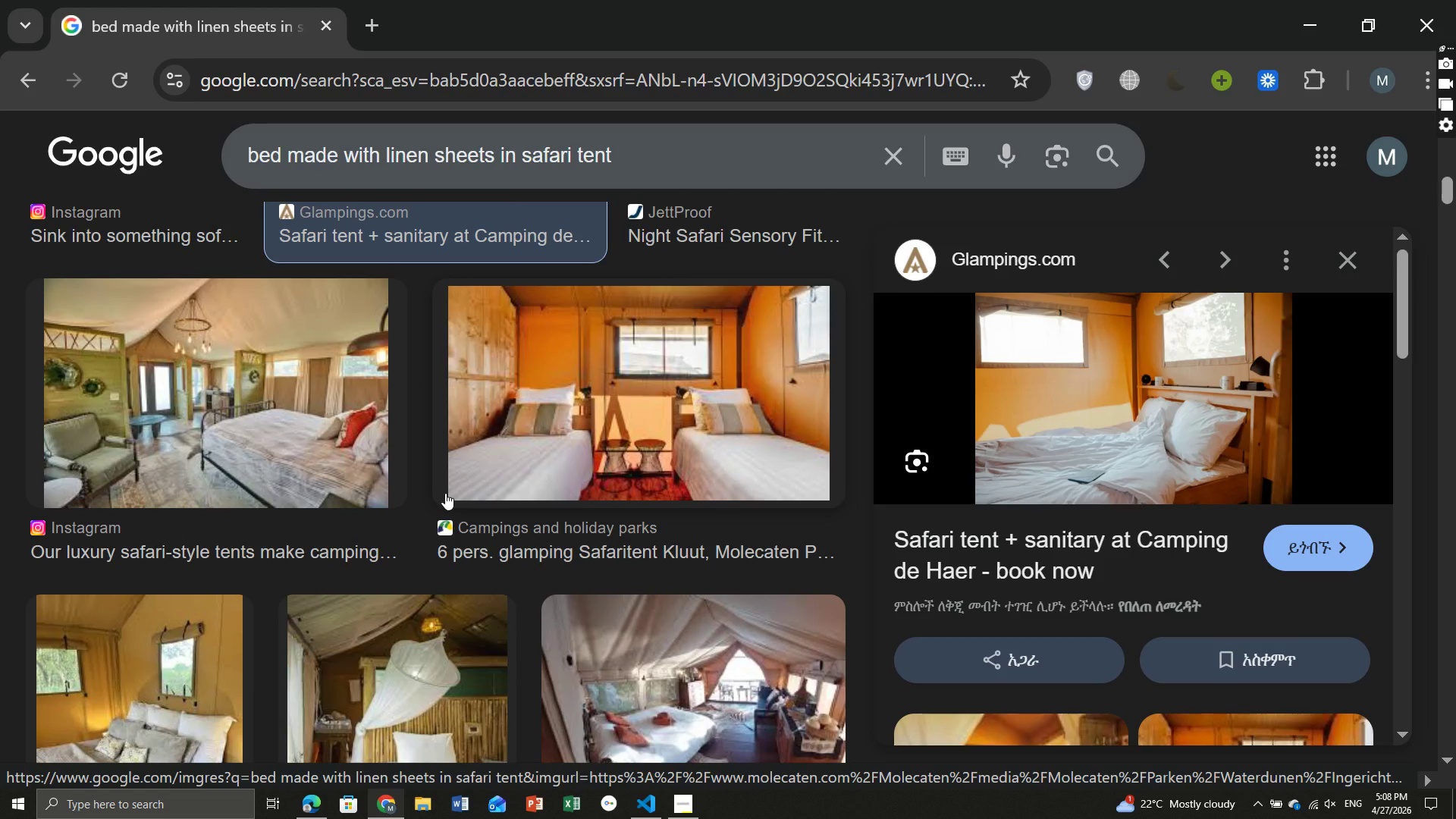 
wait(23.34)
 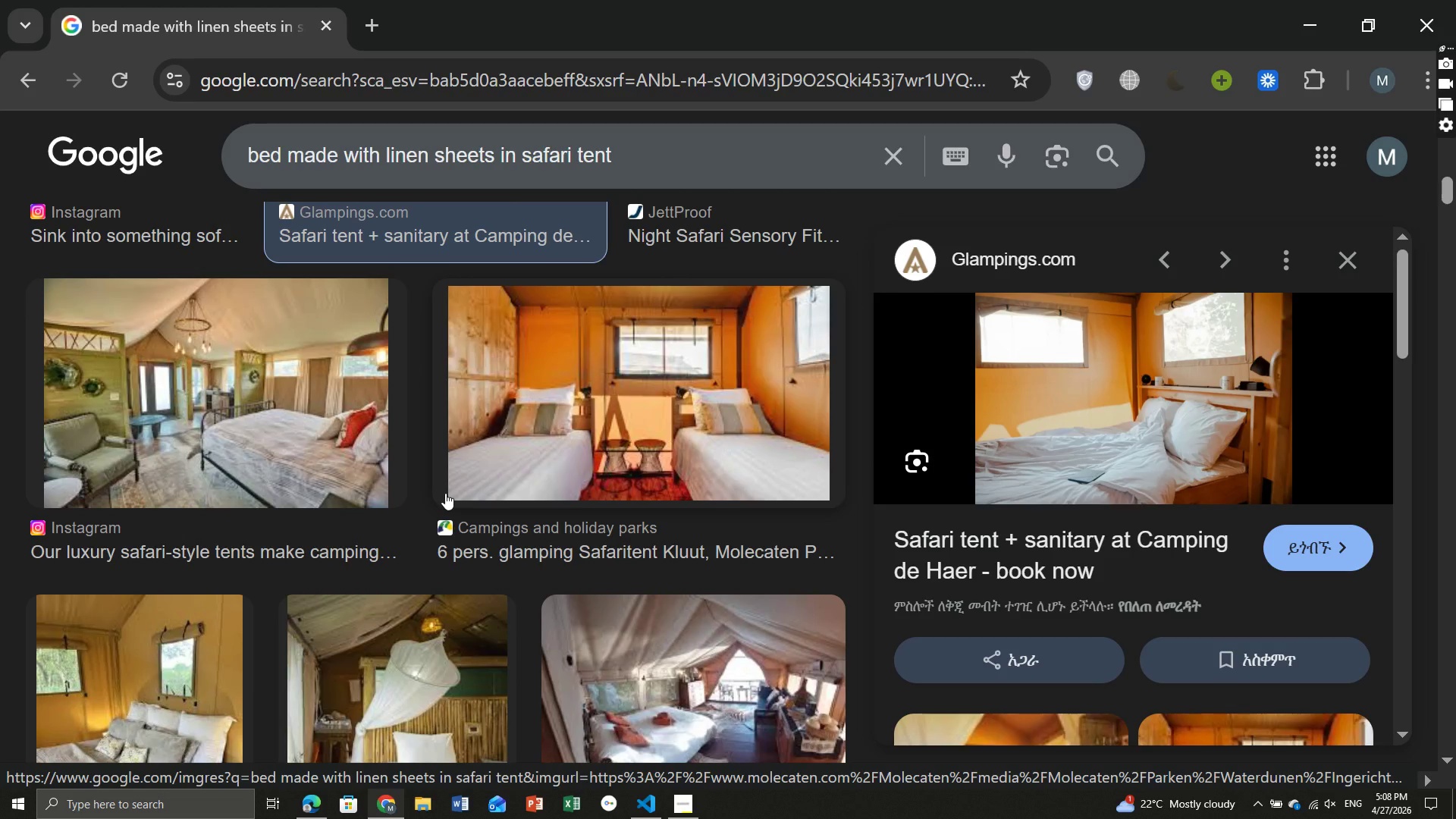 
left_click([235, 515])
 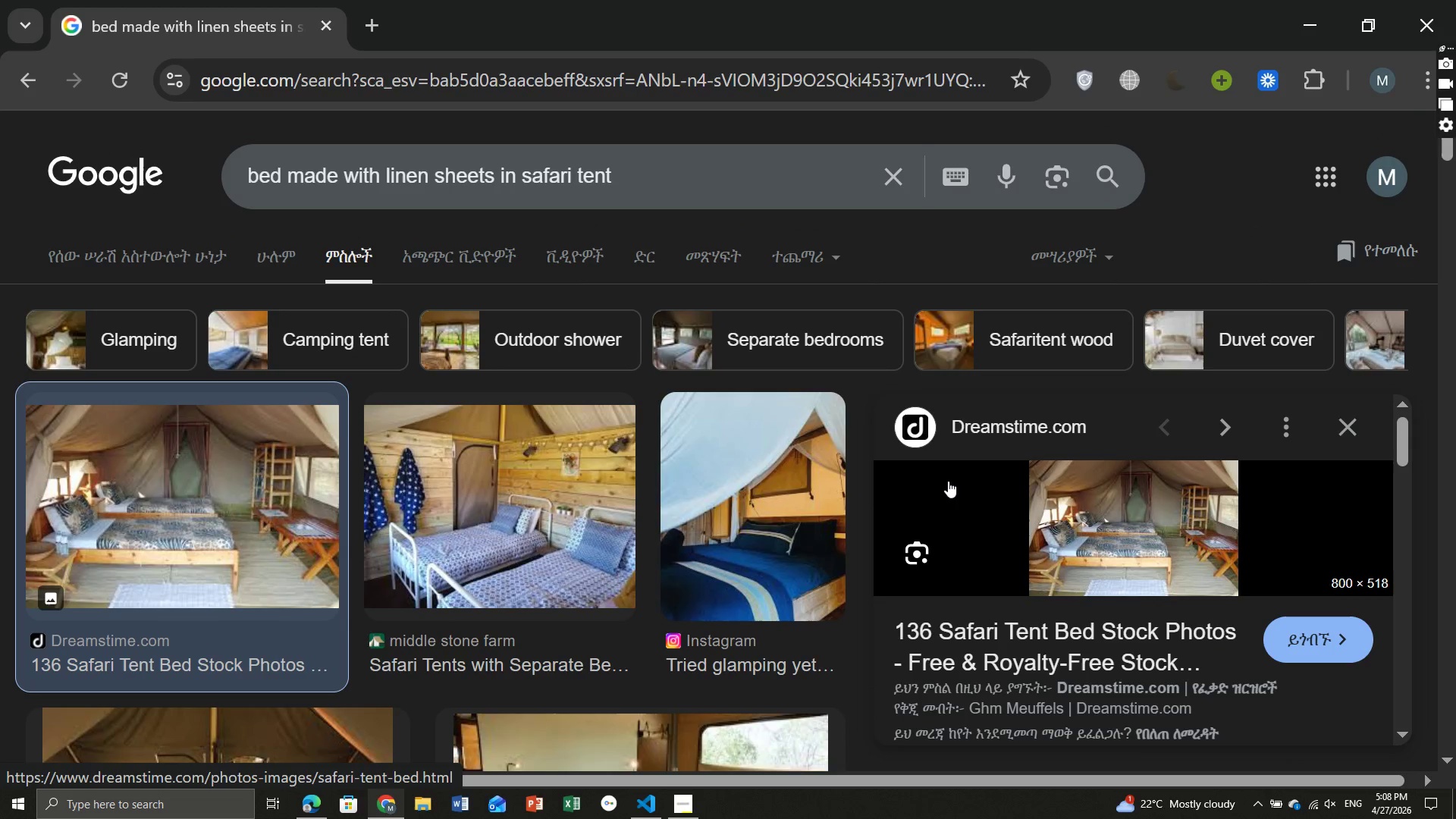 
mouse_move([1171, 529])
 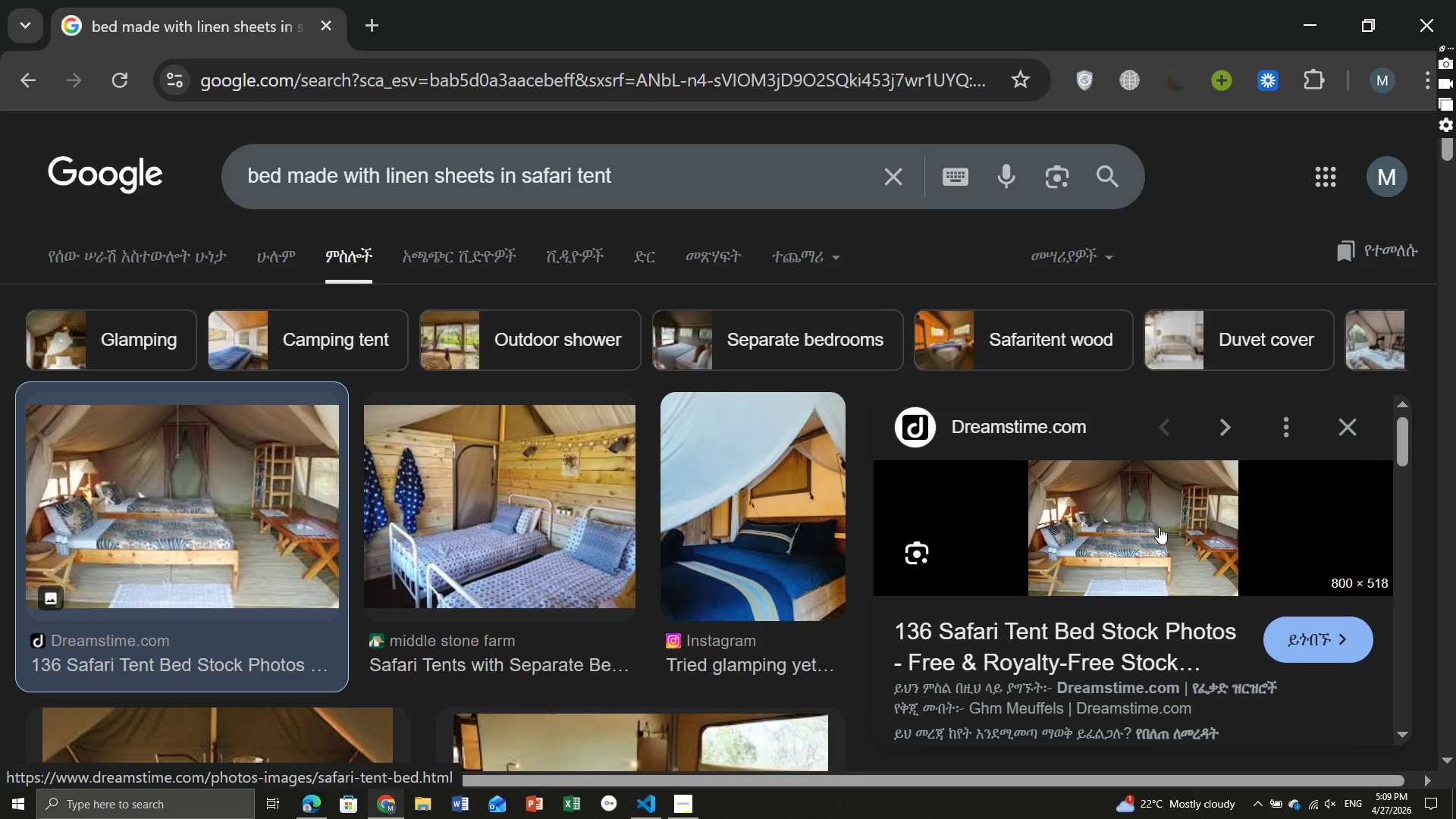 
right_click([1159, 527])
 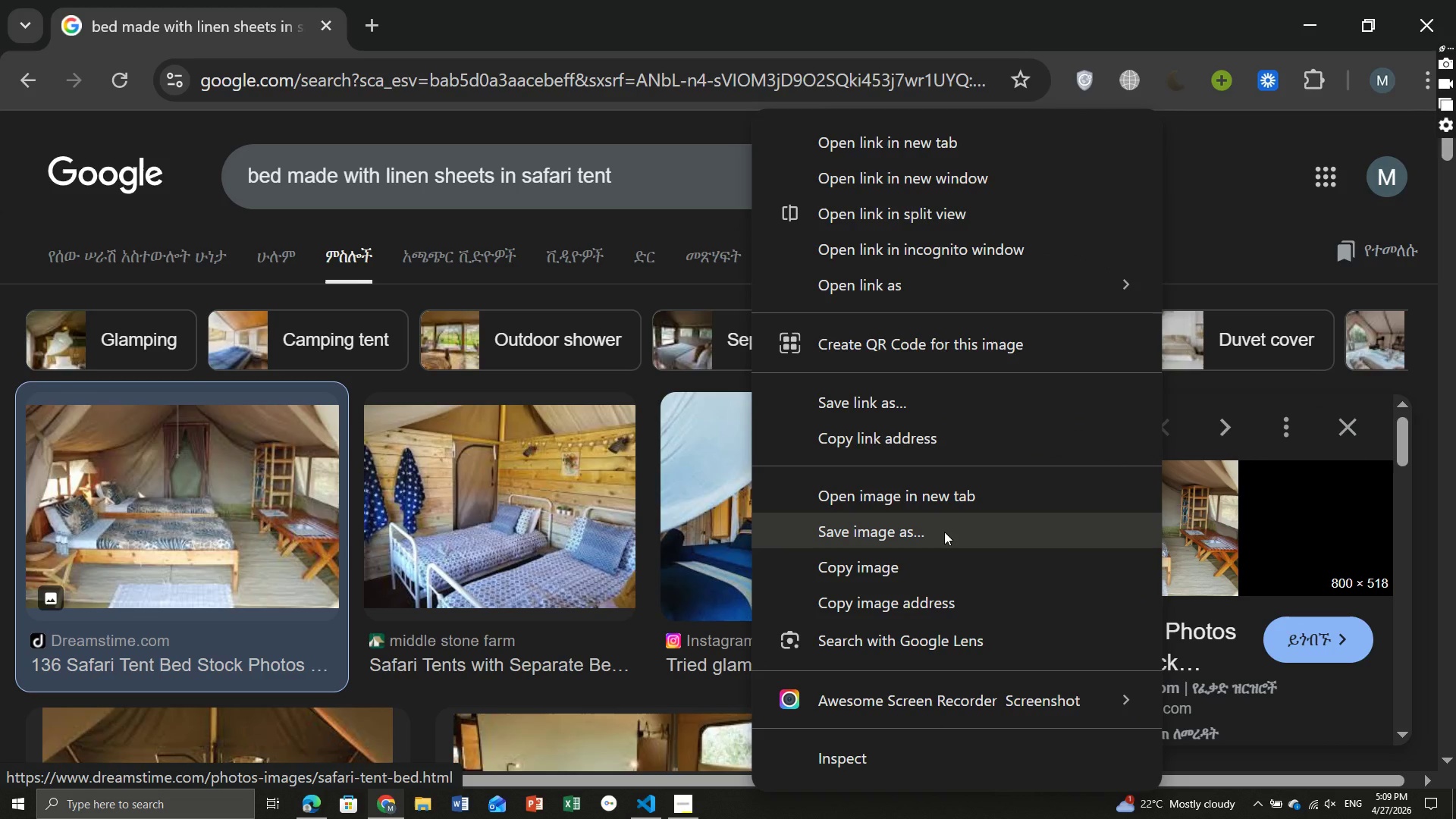 
left_click([944, 532])
 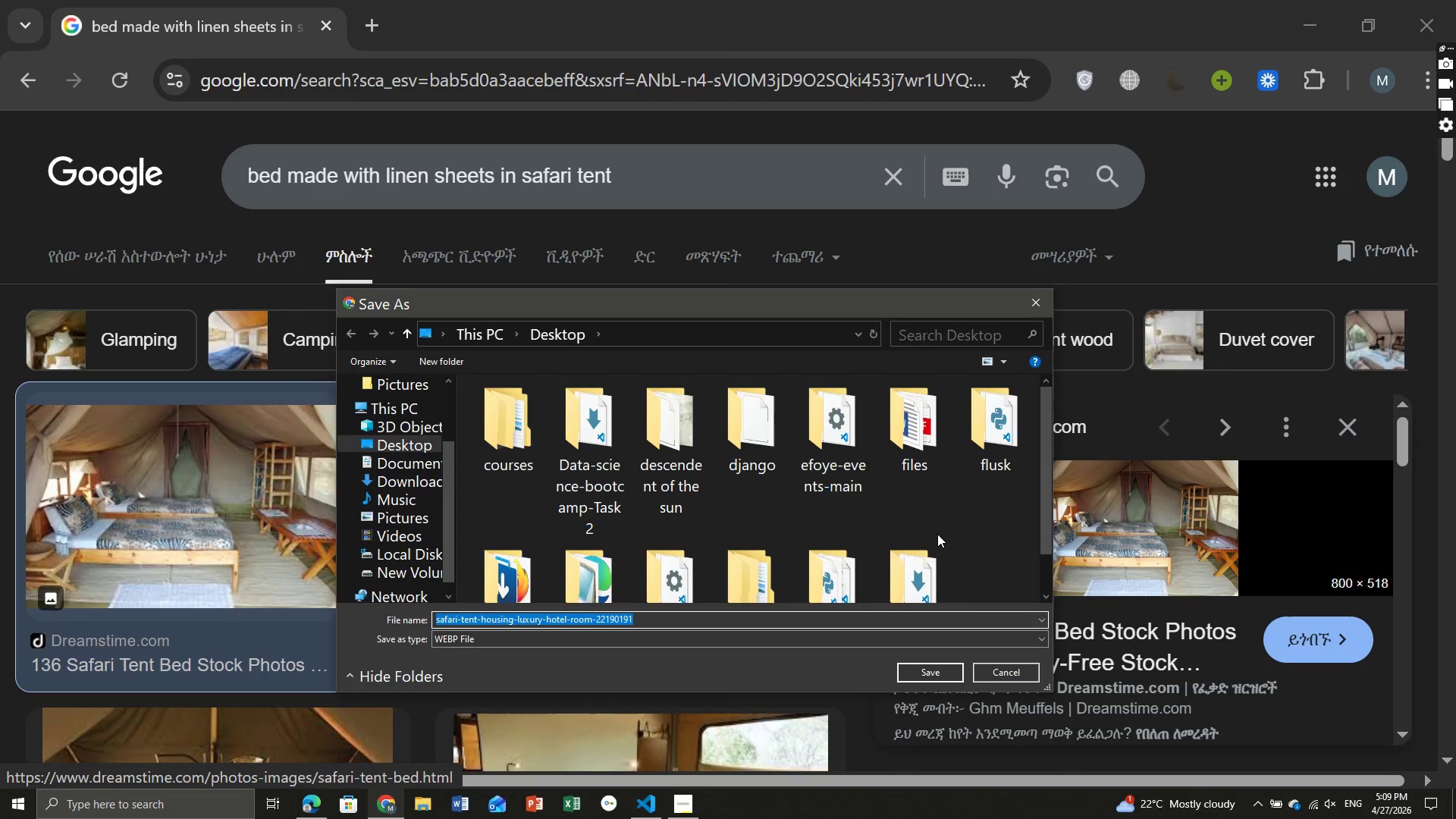 
wait(6.11)
 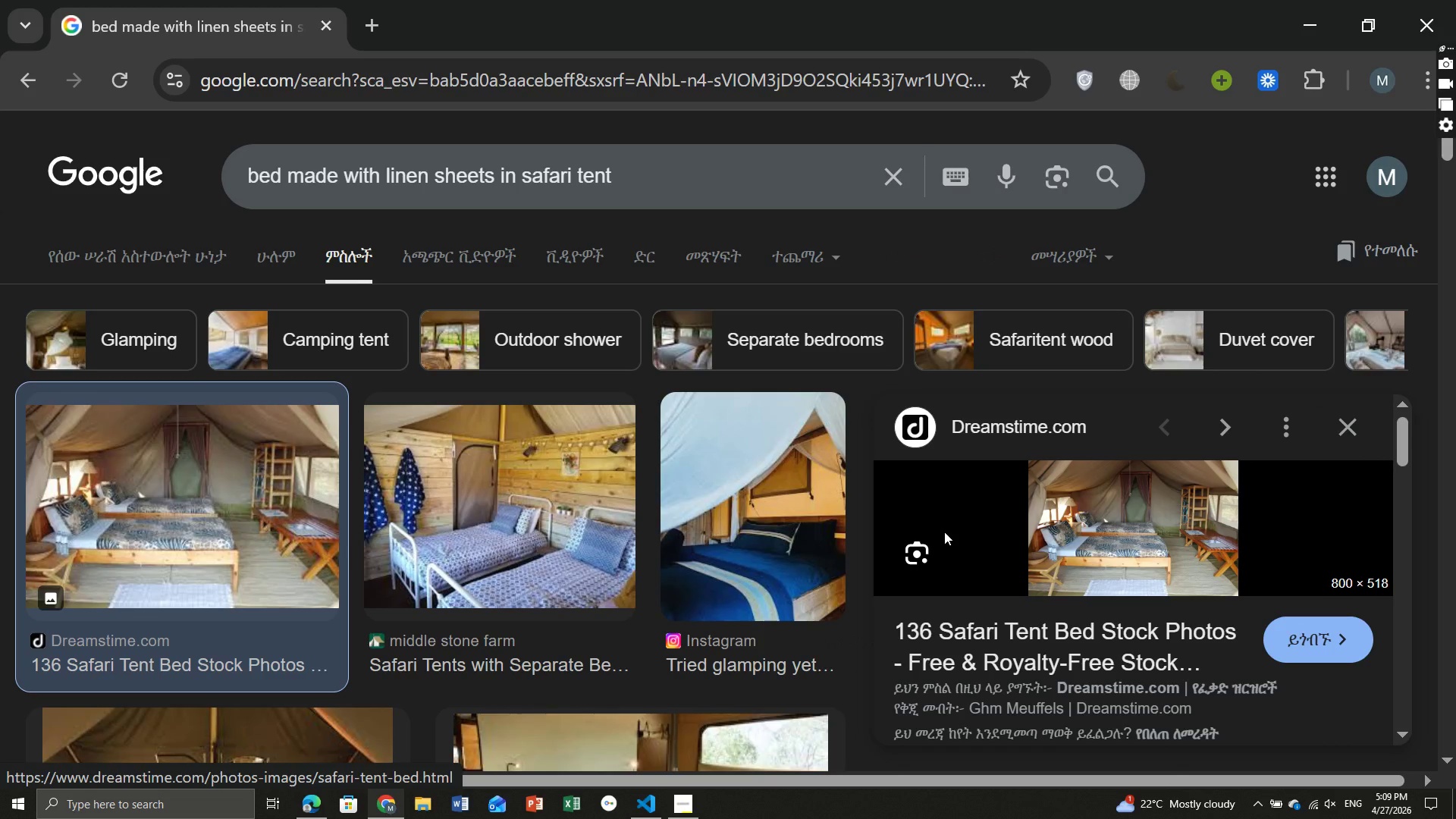 
left_click([931, 665])
 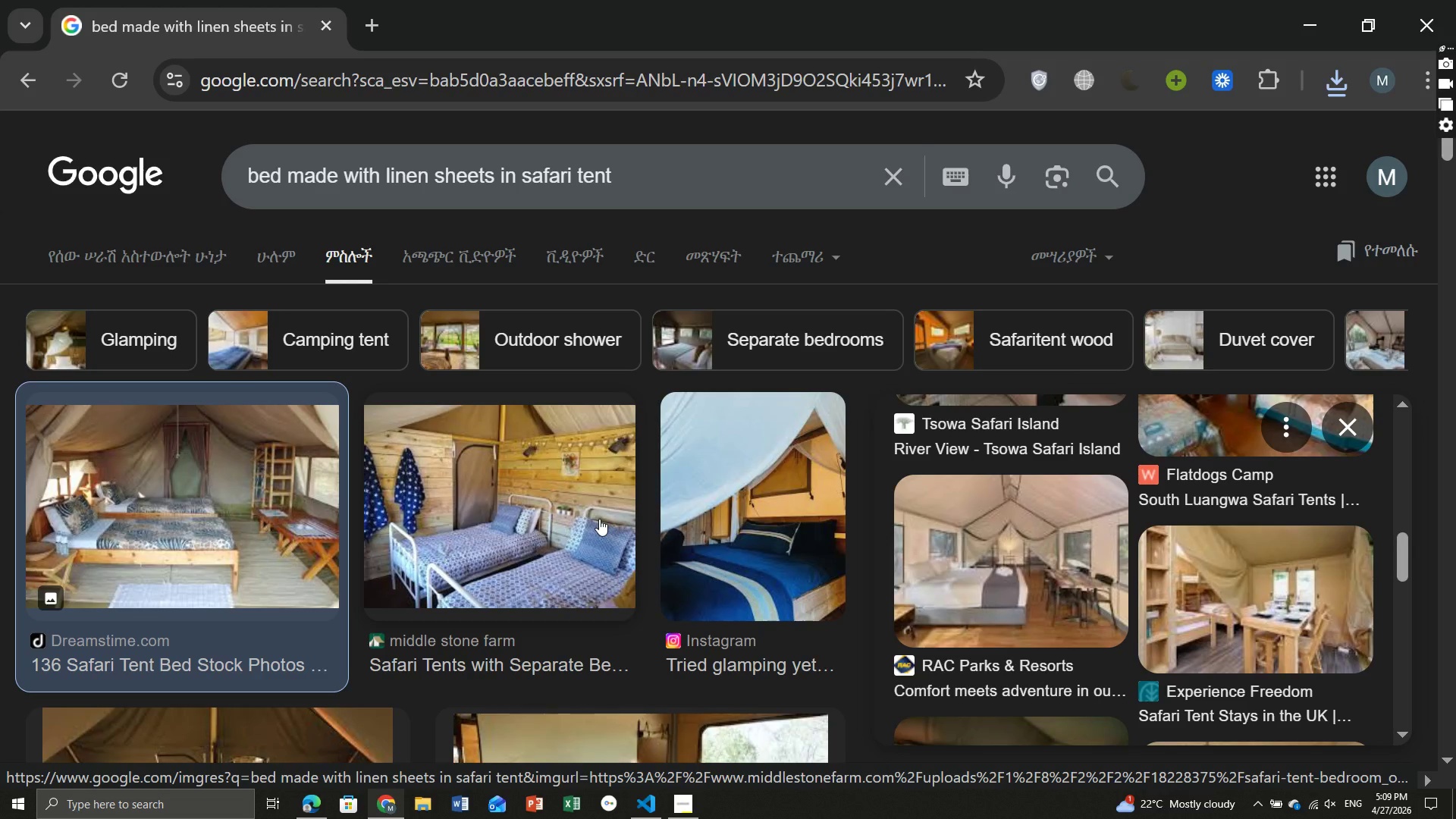 
wait(30.78)
 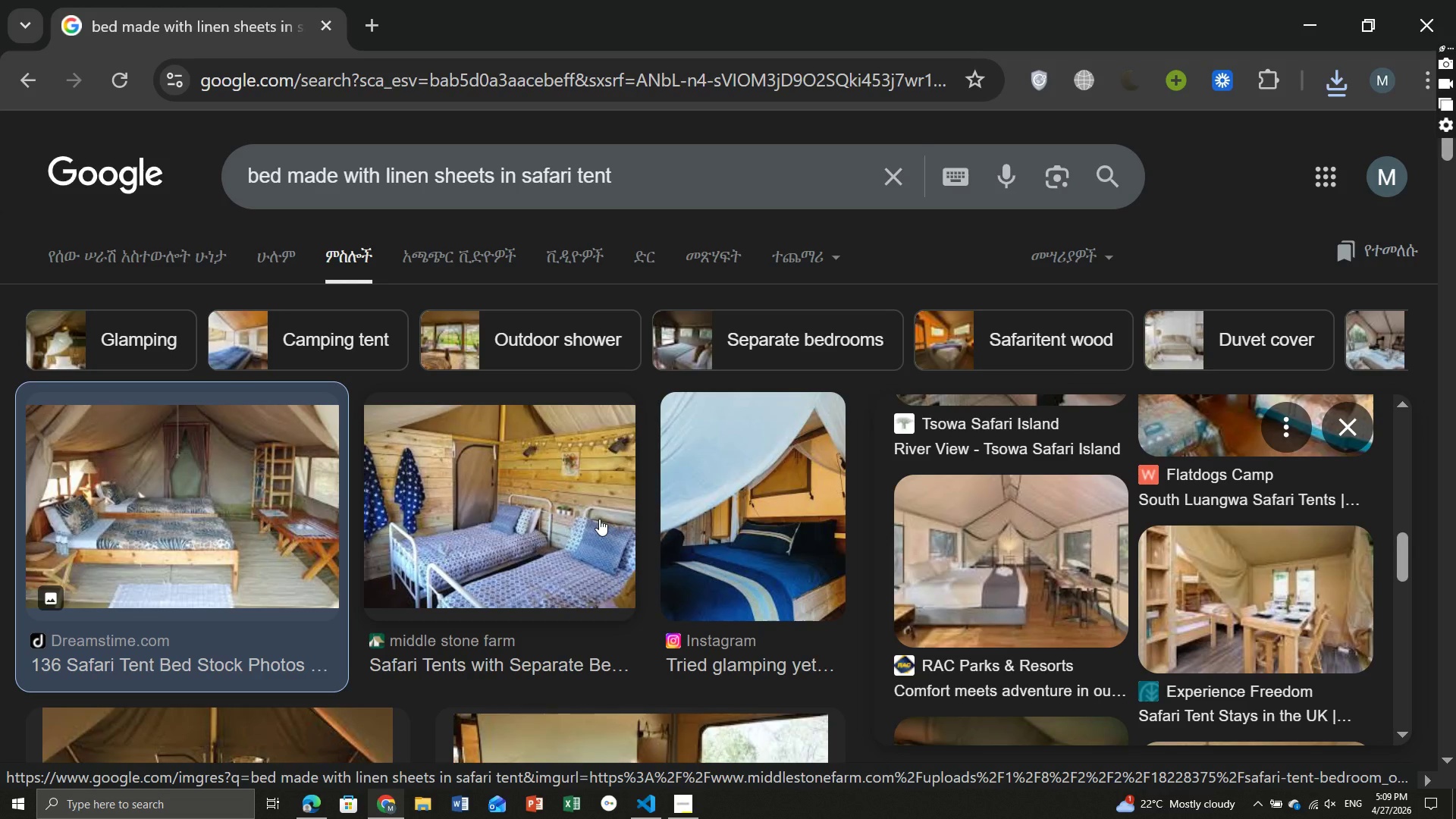 
left_click([704, 529])
 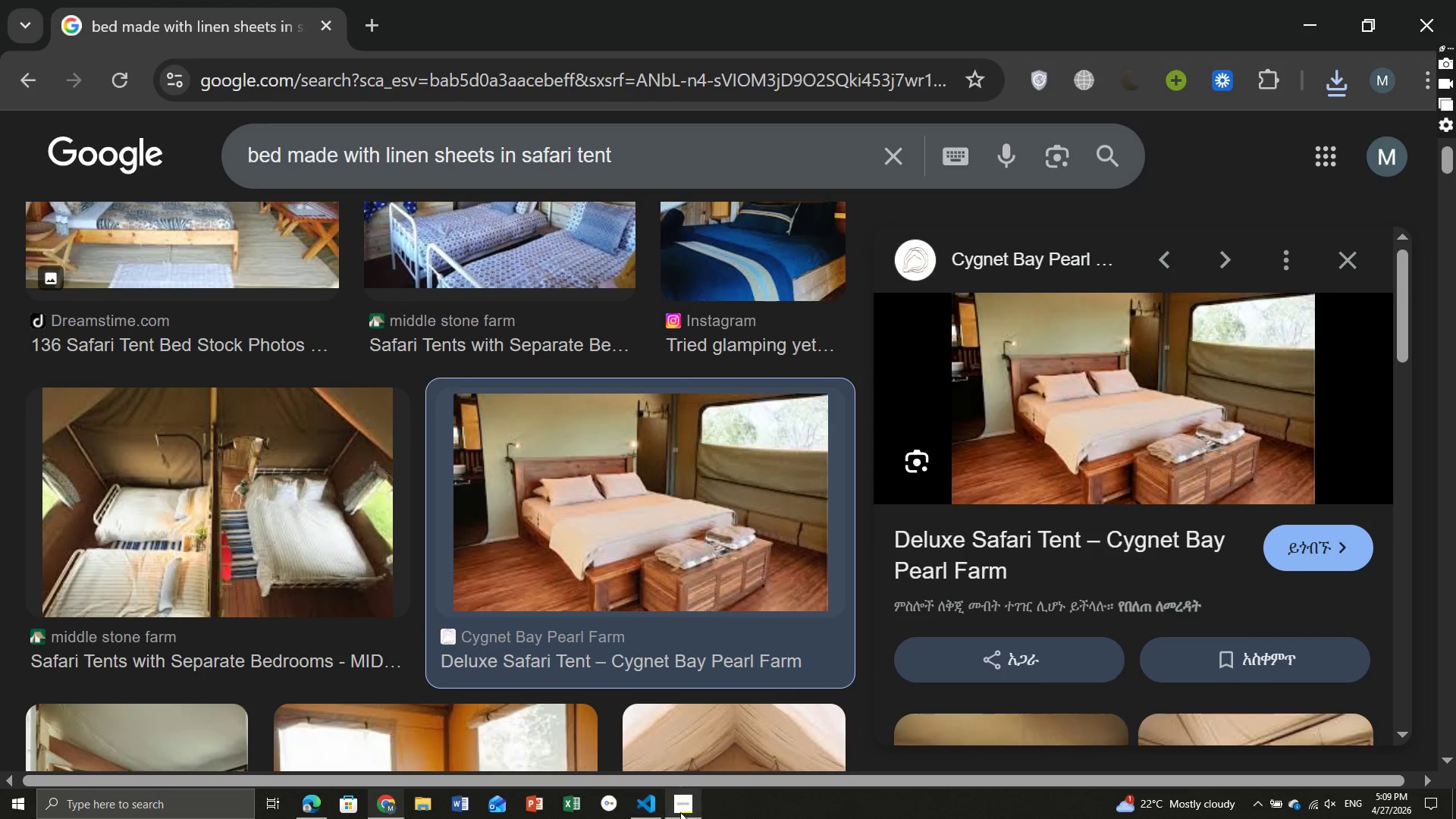 
left_click([681, 811])